 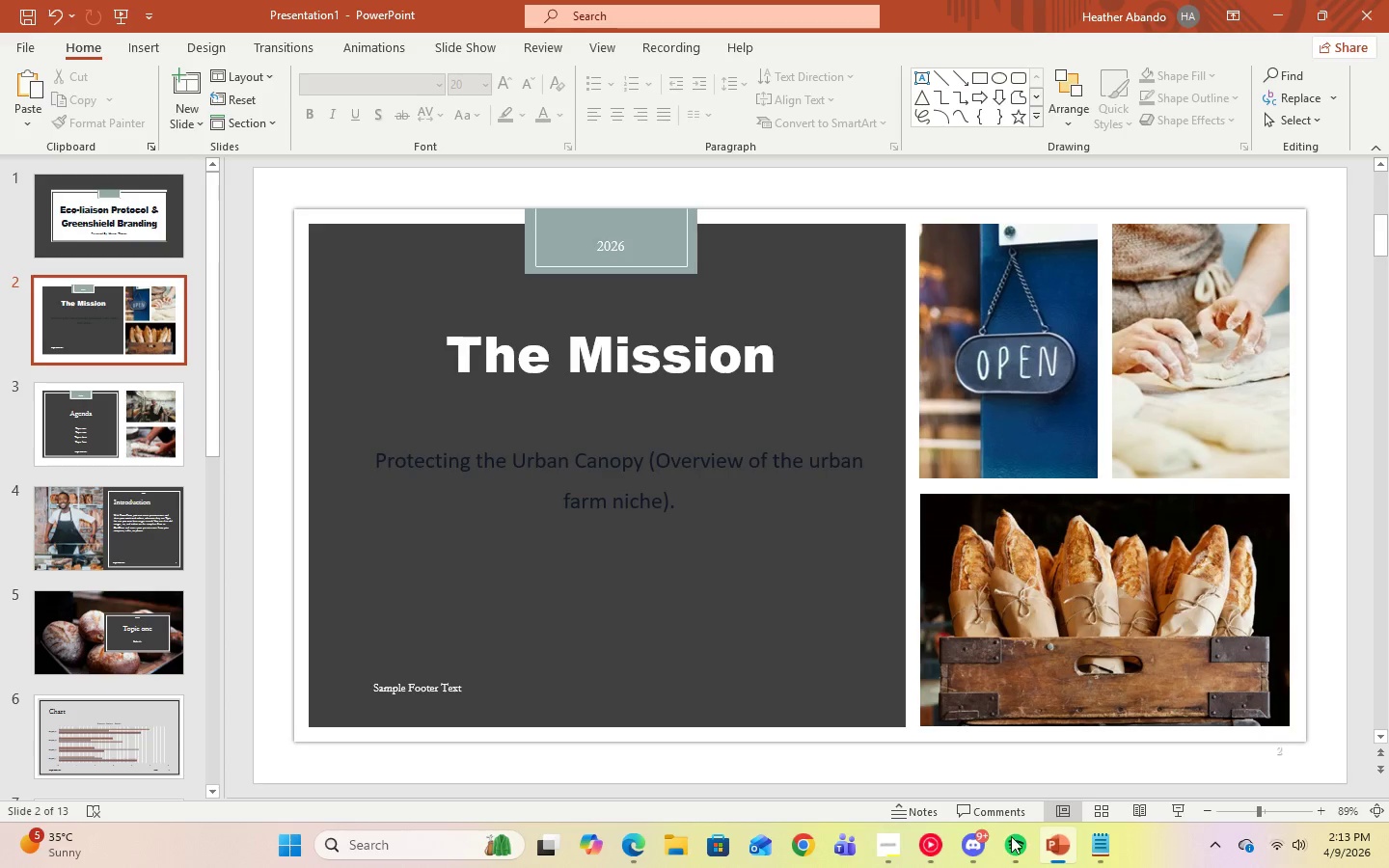 
double_click([458, 689])
 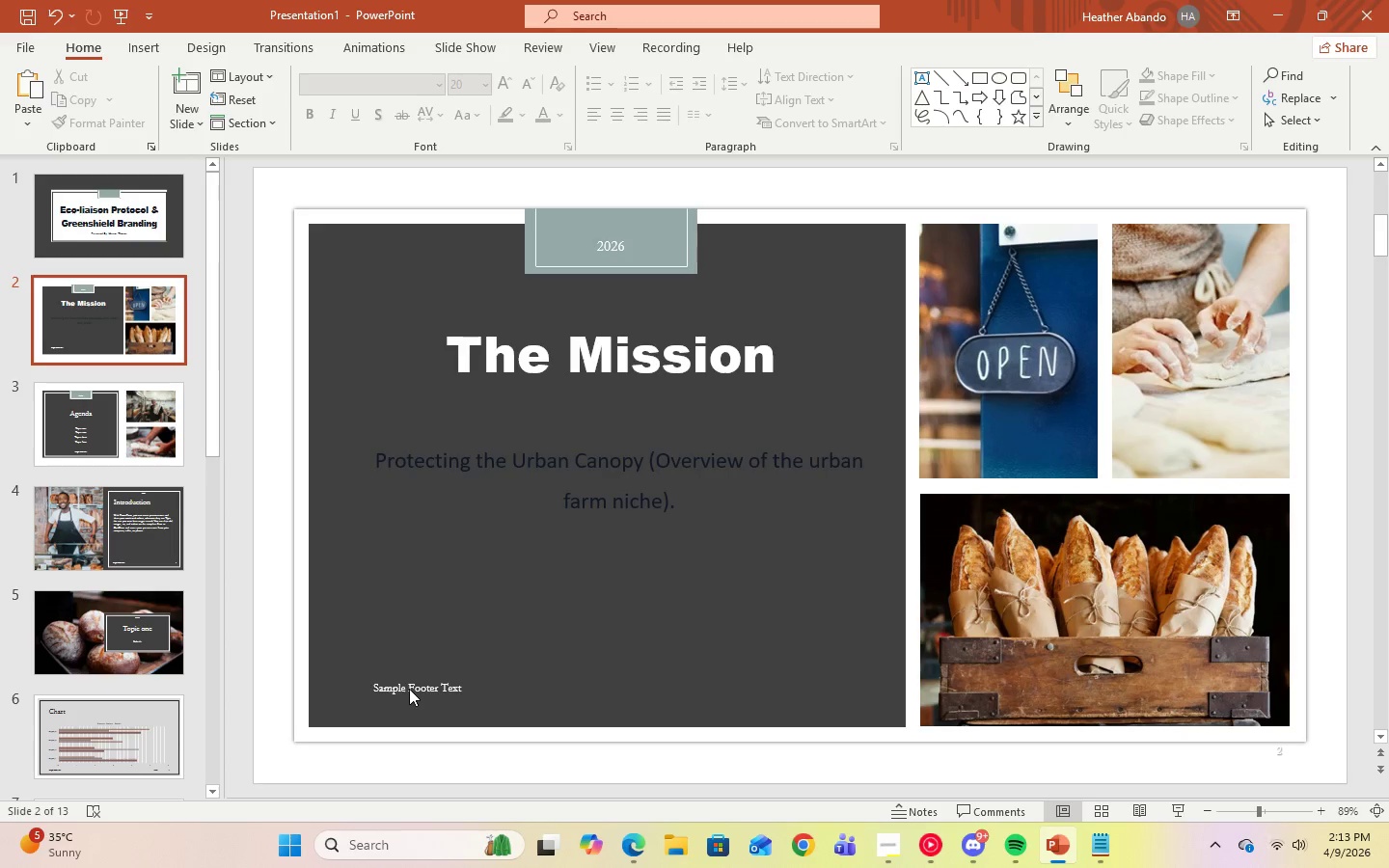 
left_click([408, 689])
 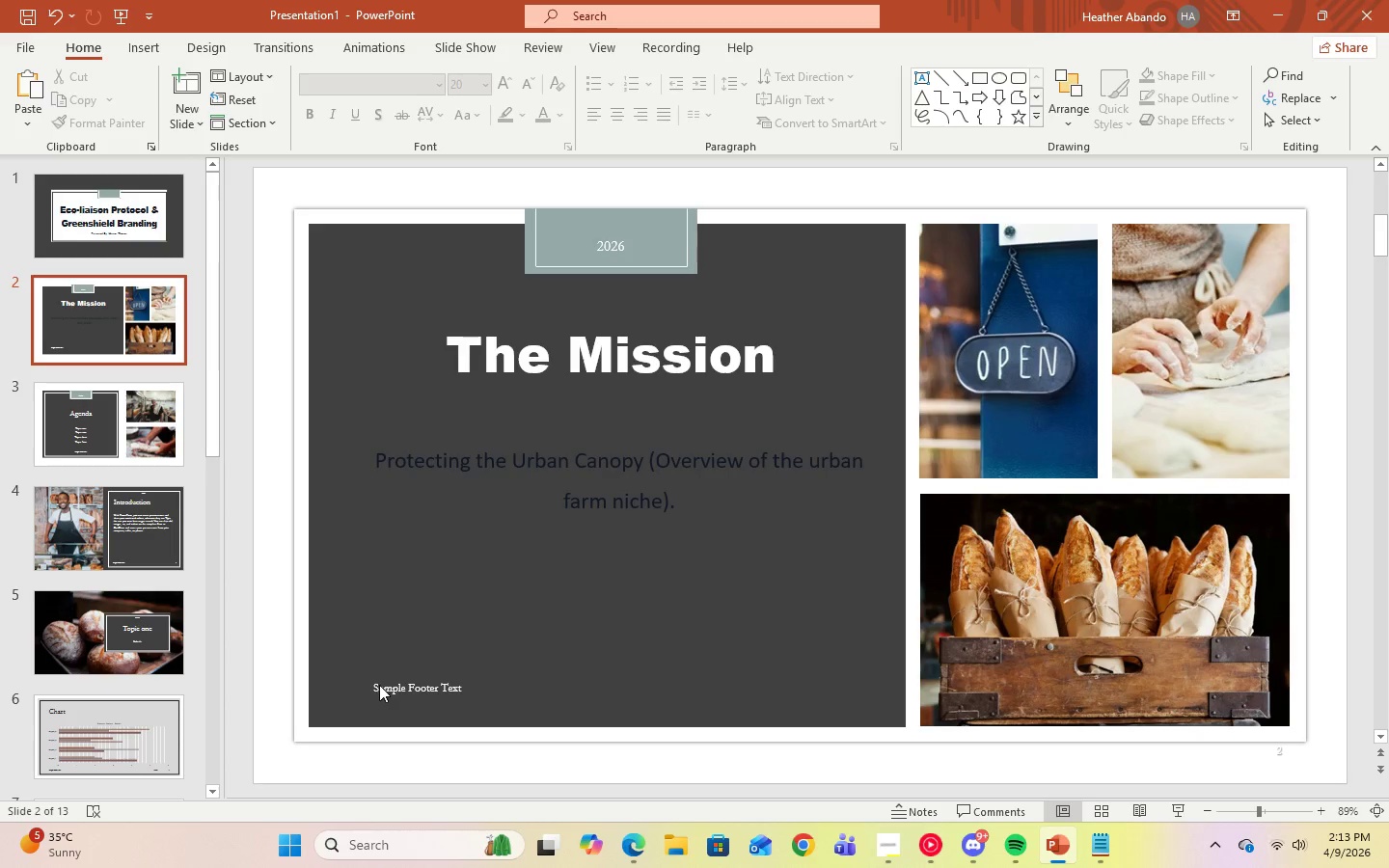 
left_click_drag(start_coordinate=[379, 685], to_coordinate=[473, 685])
 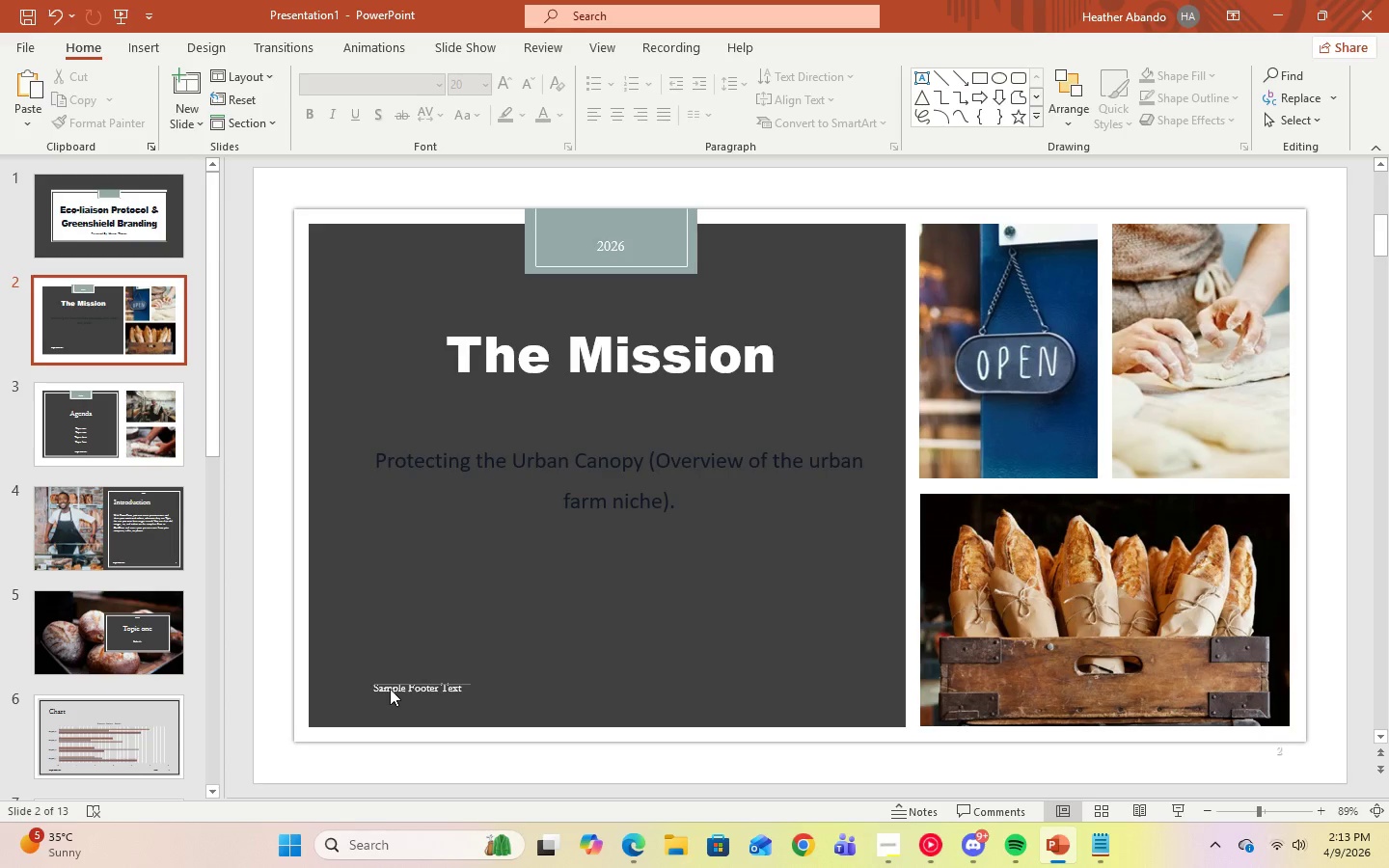 
left_click_drag(start_coordinate=[389, 688], to_coordinate=[394, 661])
 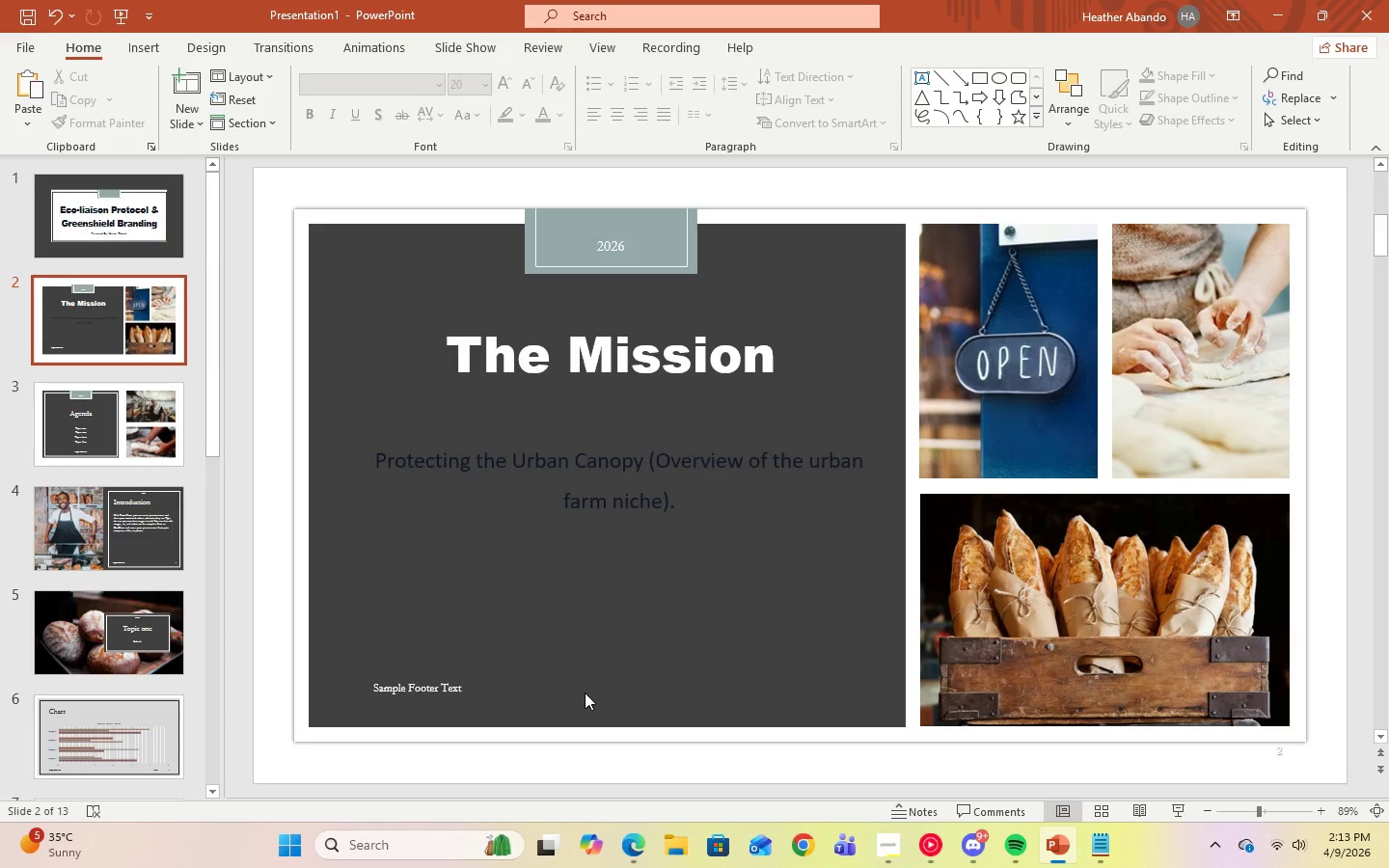 
left_click([586, 692])
 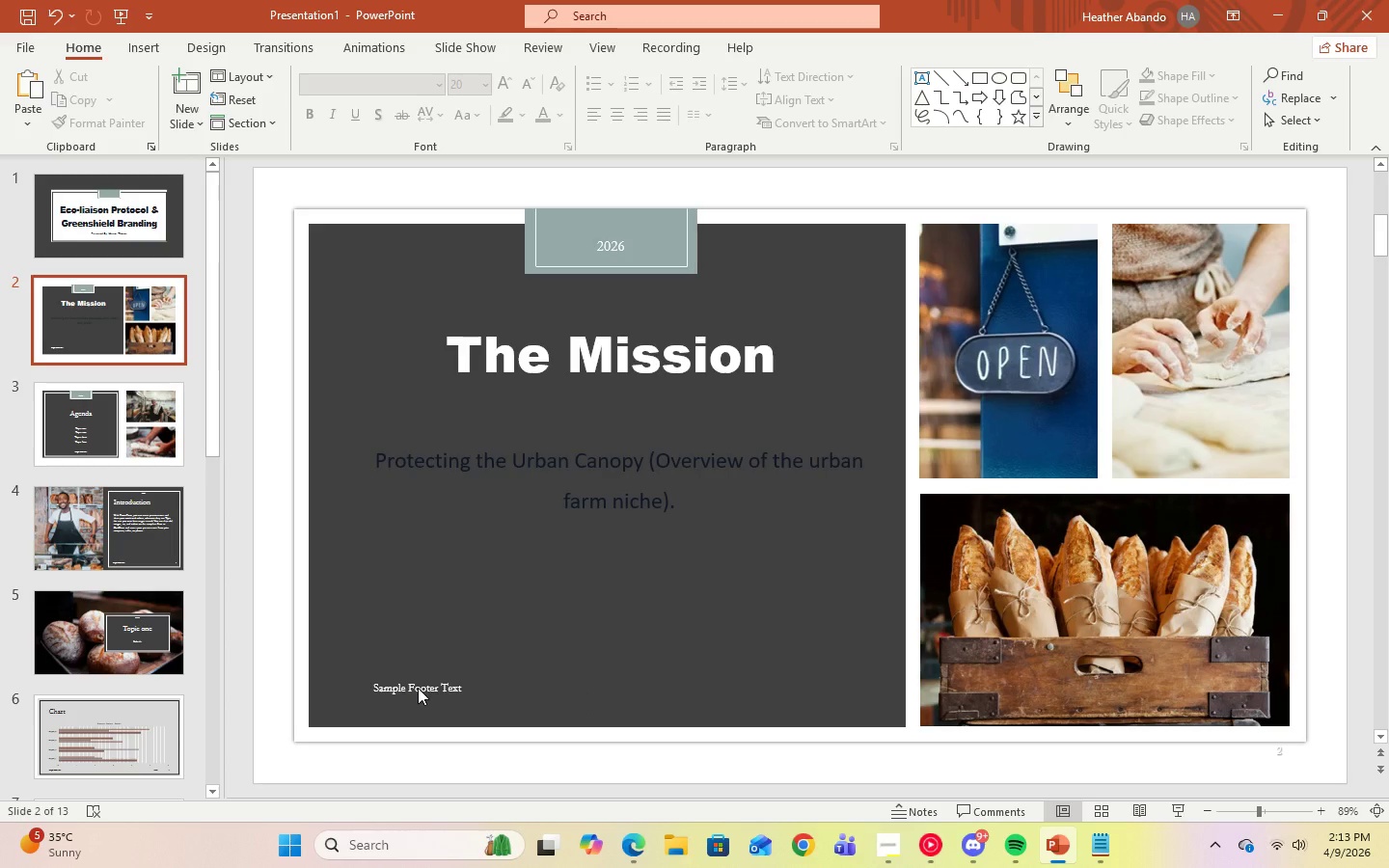 
left_click([418, 688])
 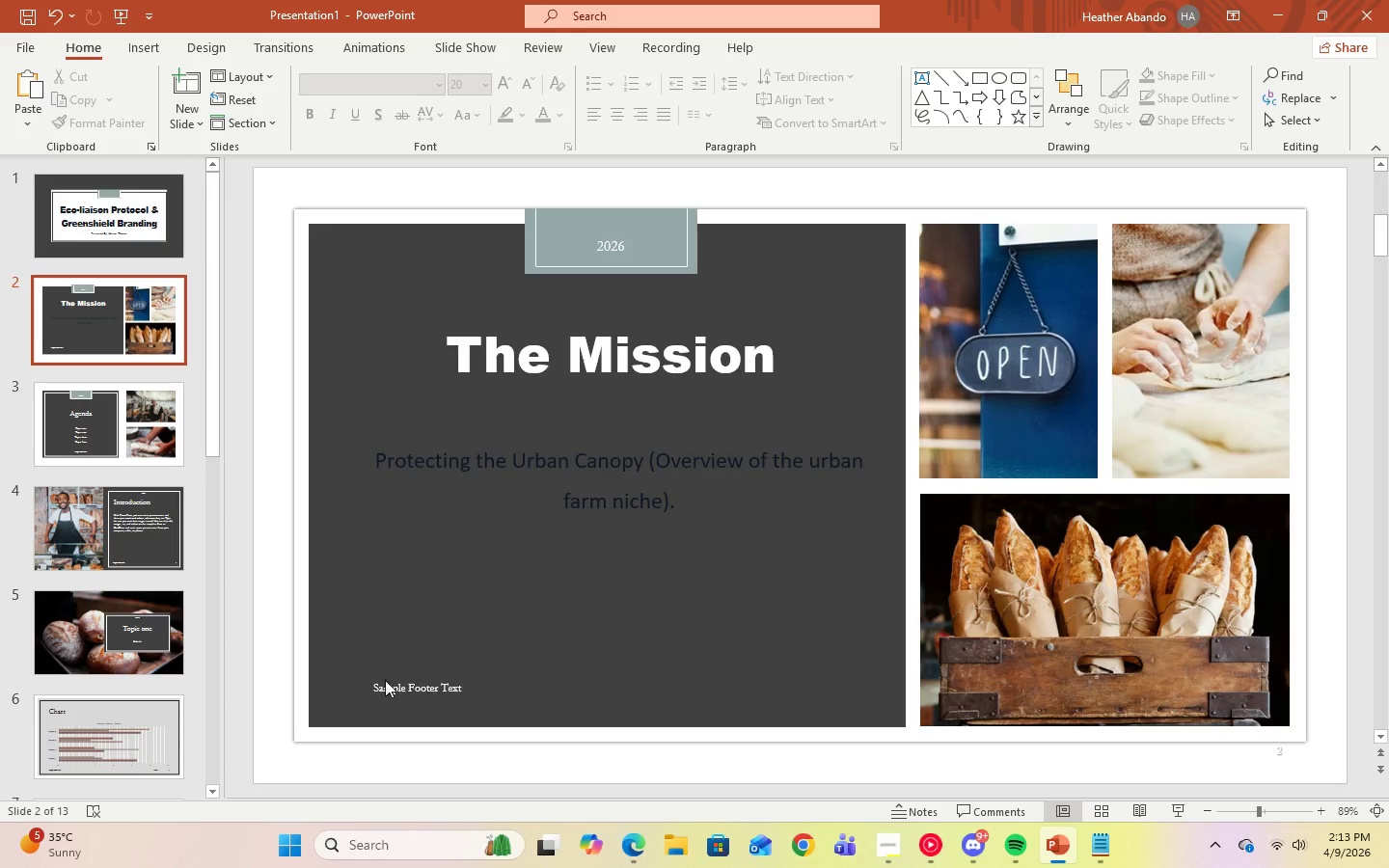 
double_click([369, 690])
 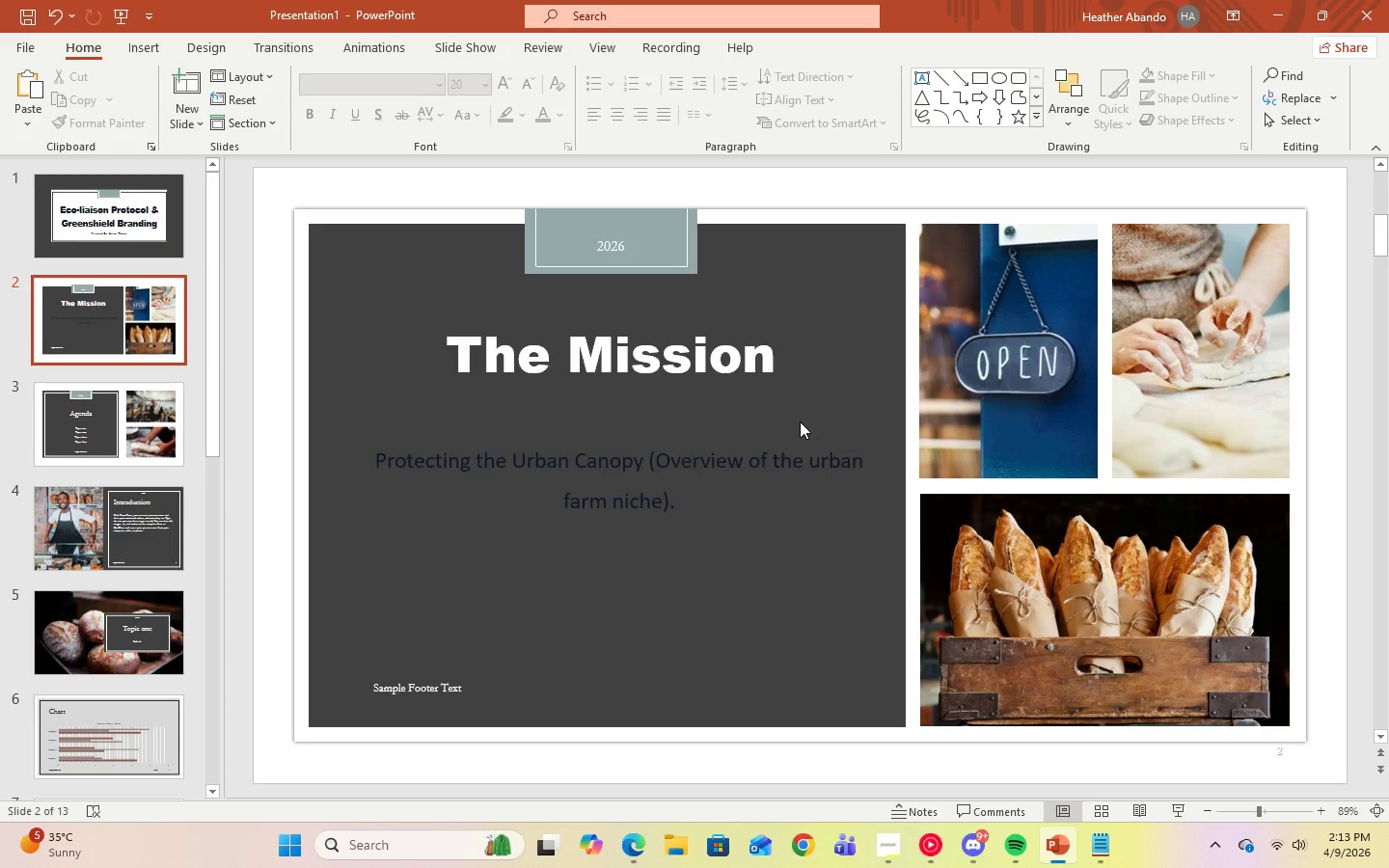 
wait(15.94)
 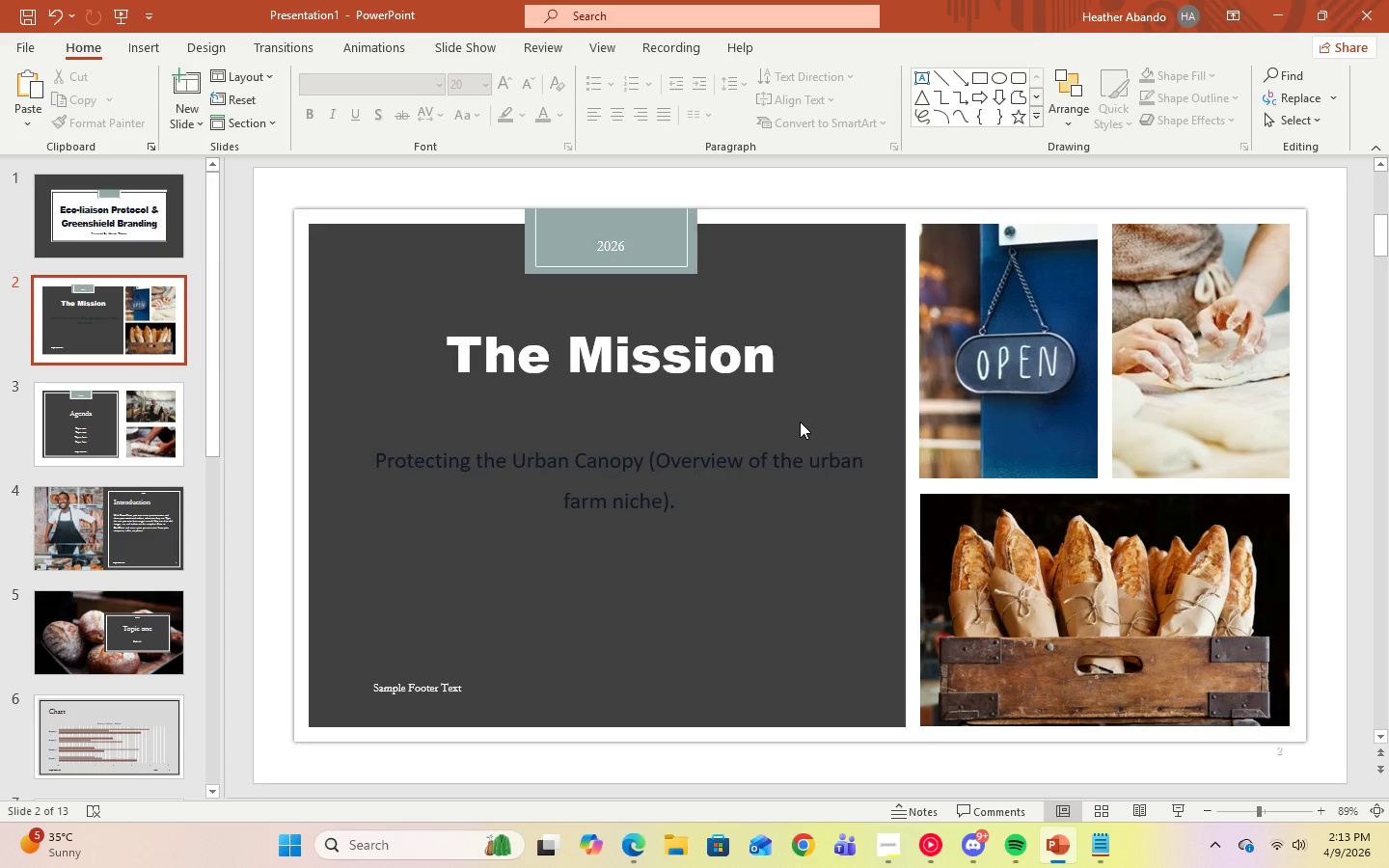 
scroll: coordinate [117, 659], scroll_direction: down, amount: 18.0
 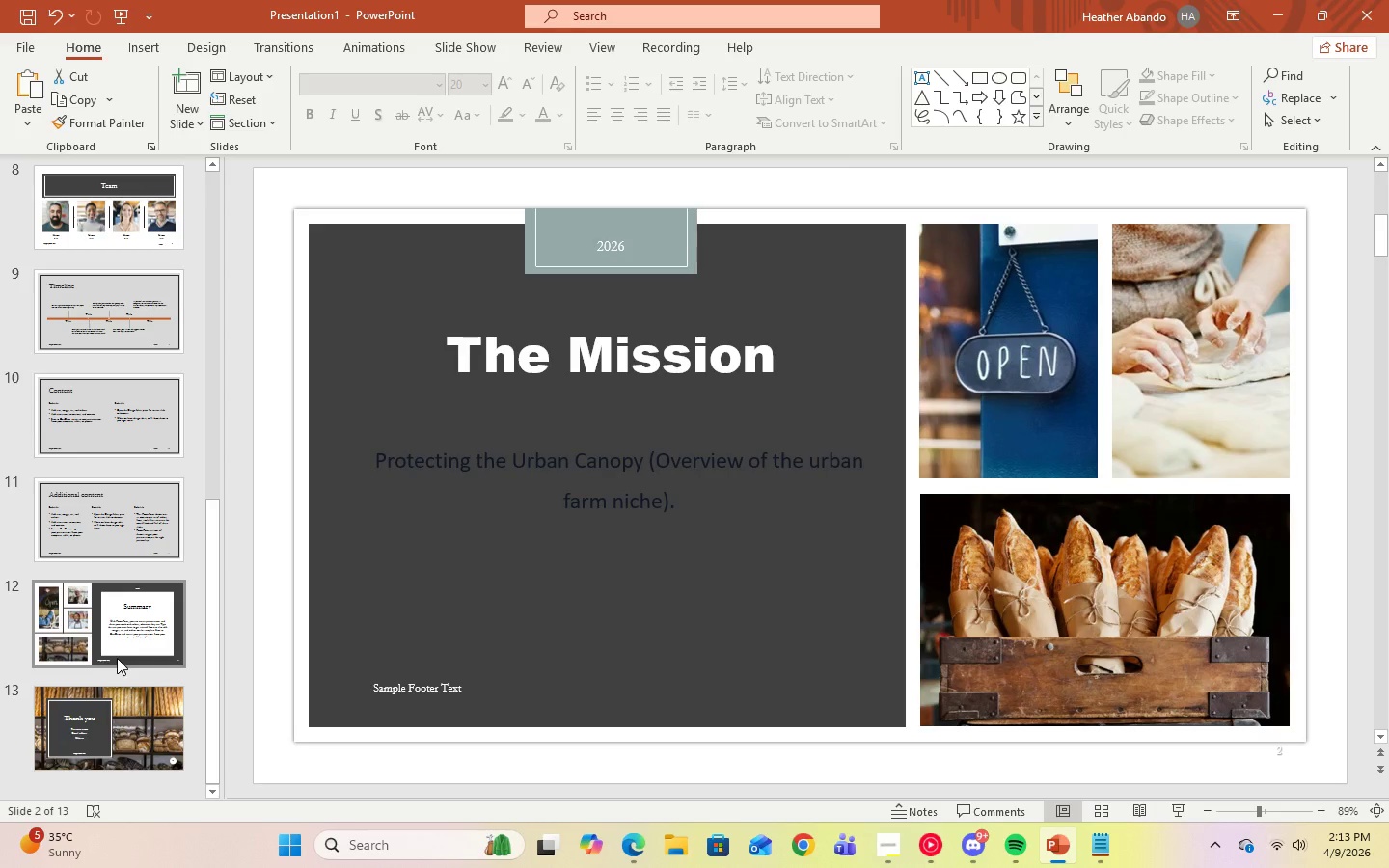 
left_click([117, 658])
 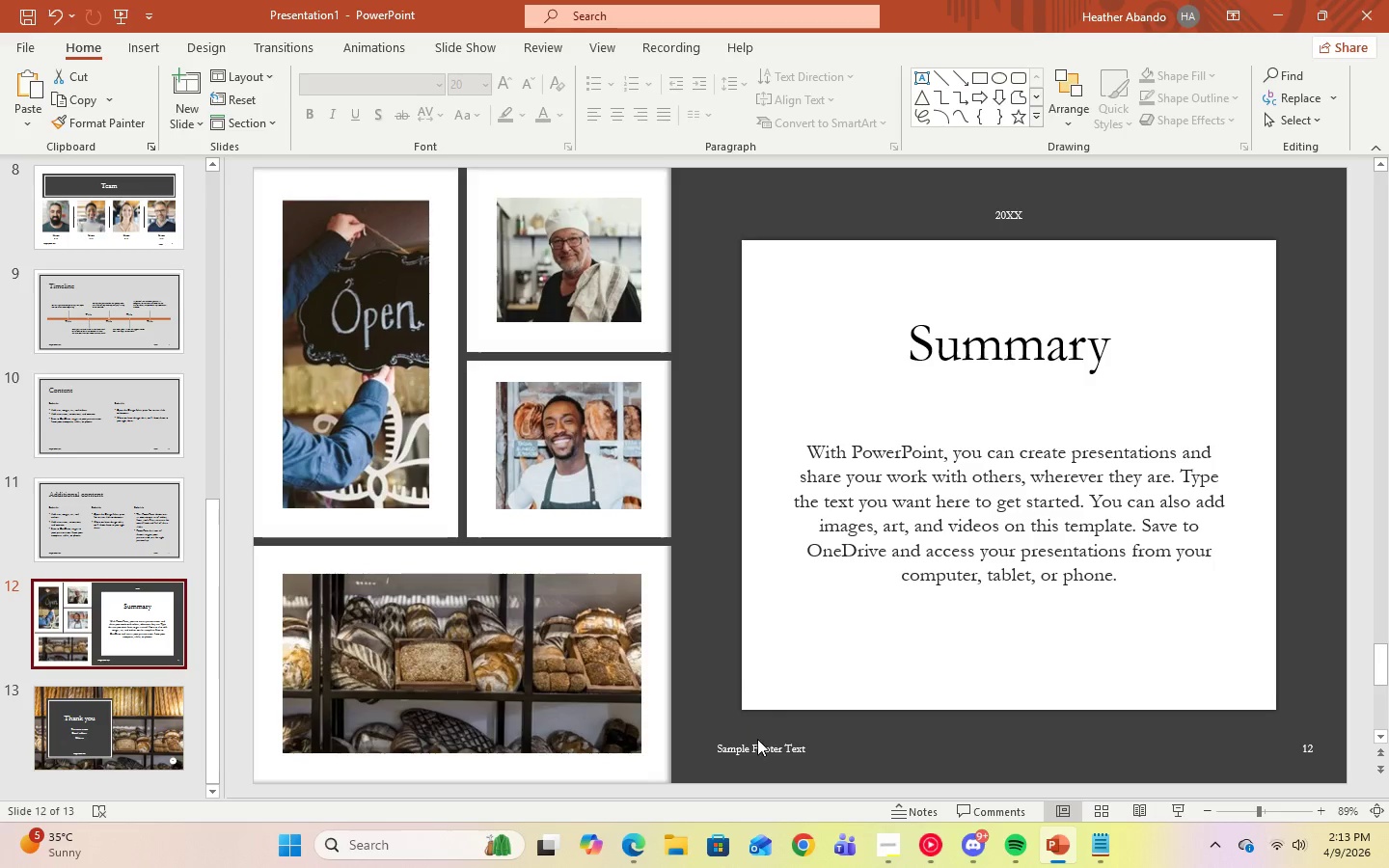 
left_click([755, 746])
 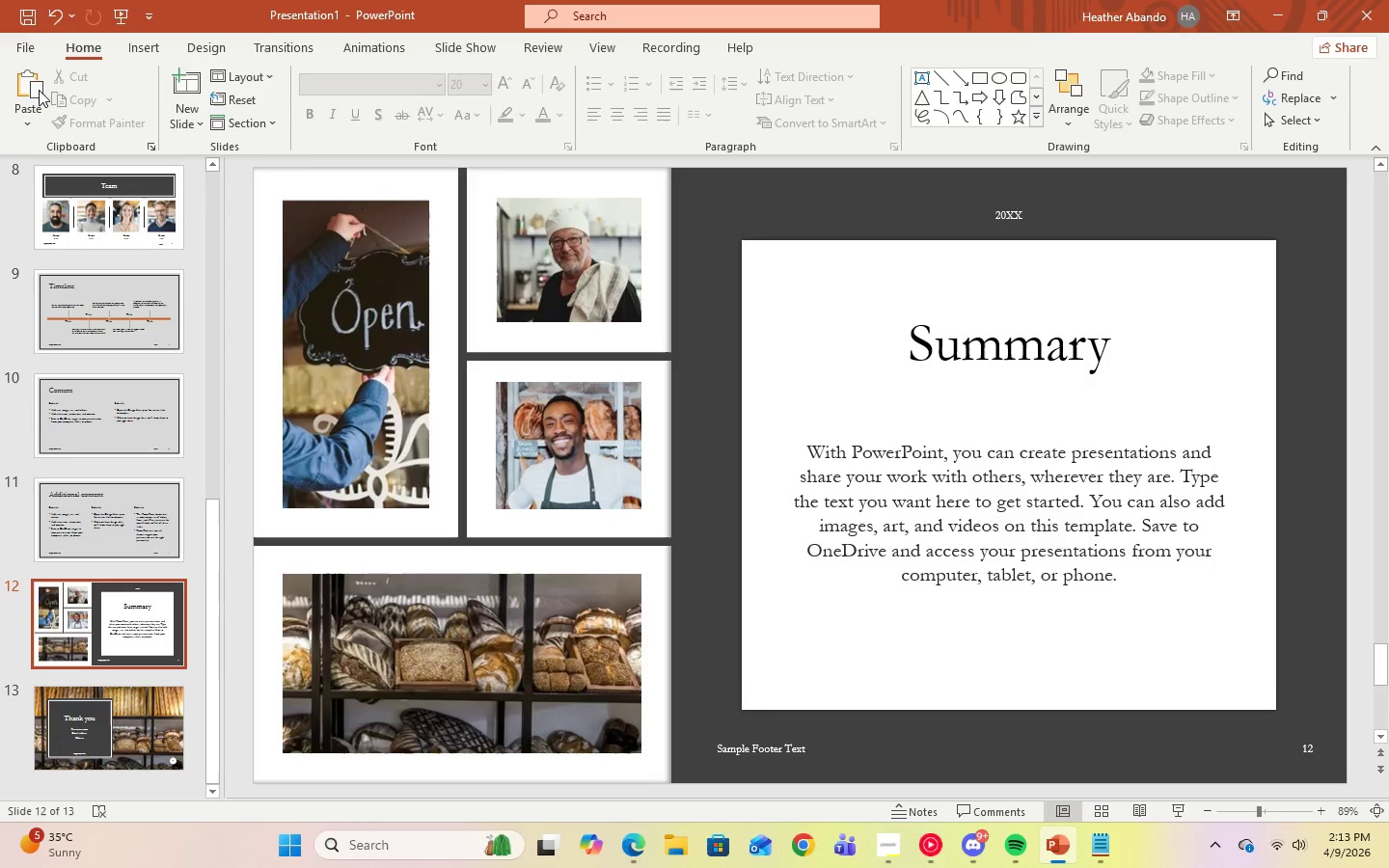 
left_click([33, 53])
 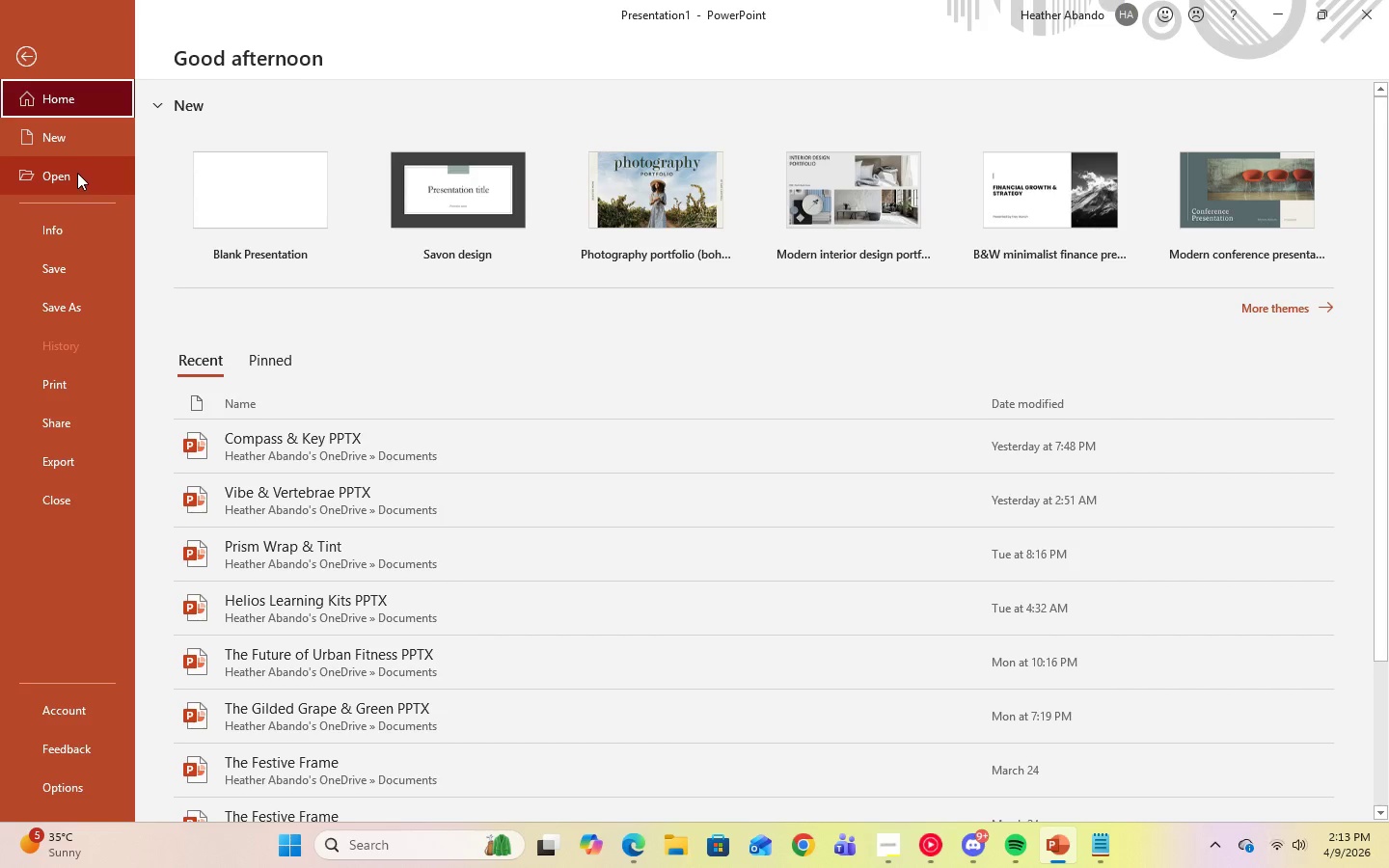 
left_click([77, 142])
 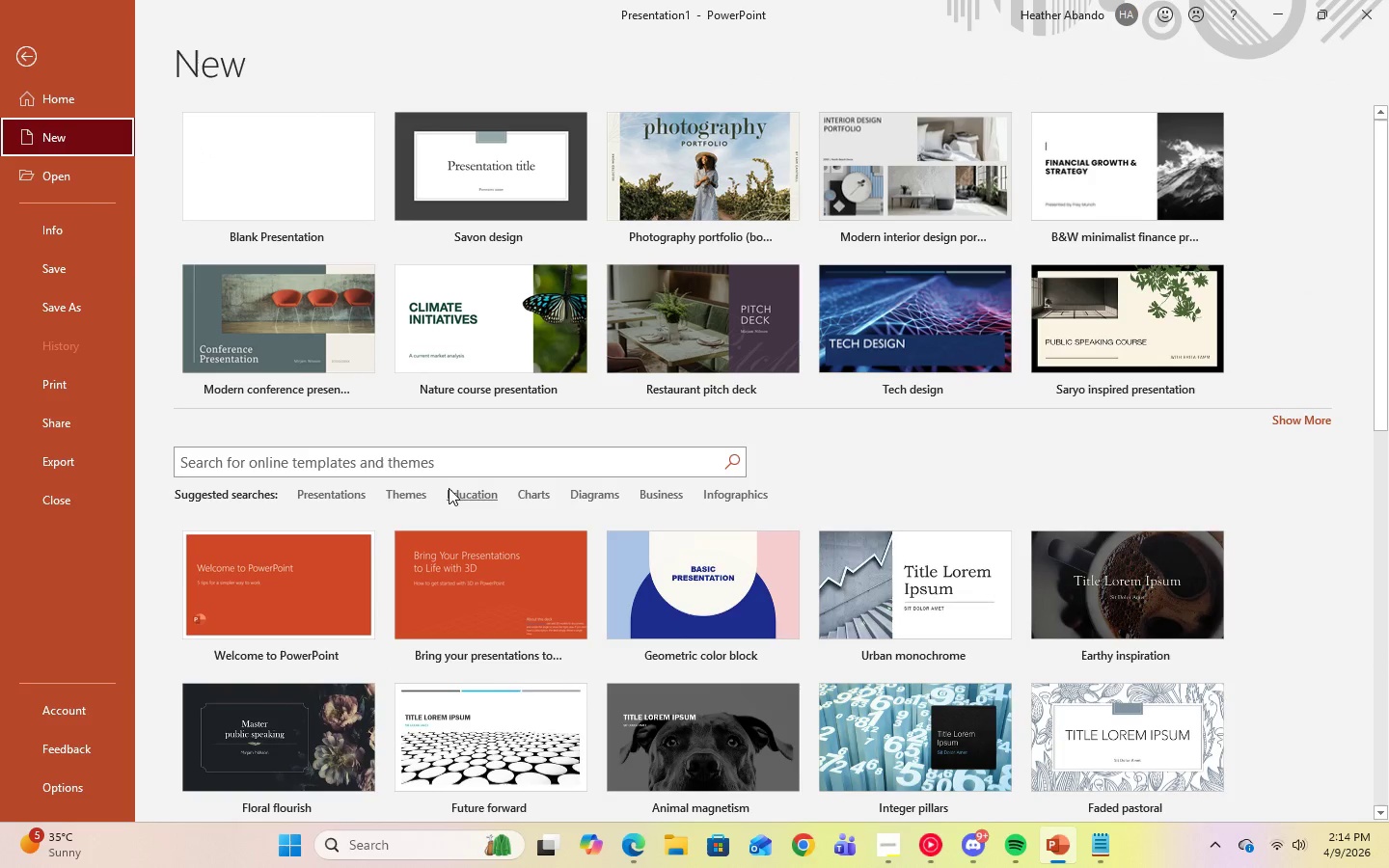 
left_click([396, 493])
 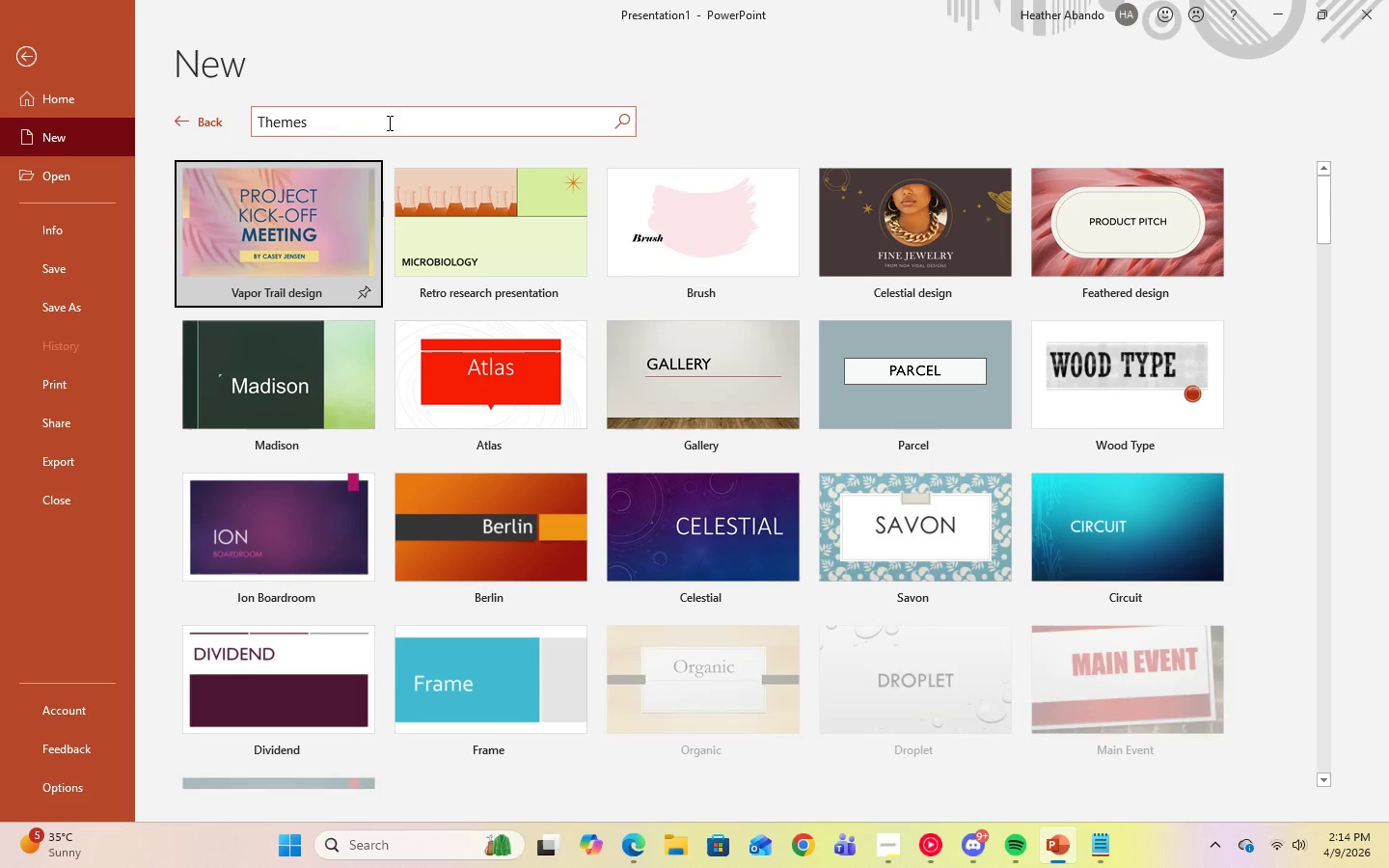 
left_click([315, 116])
 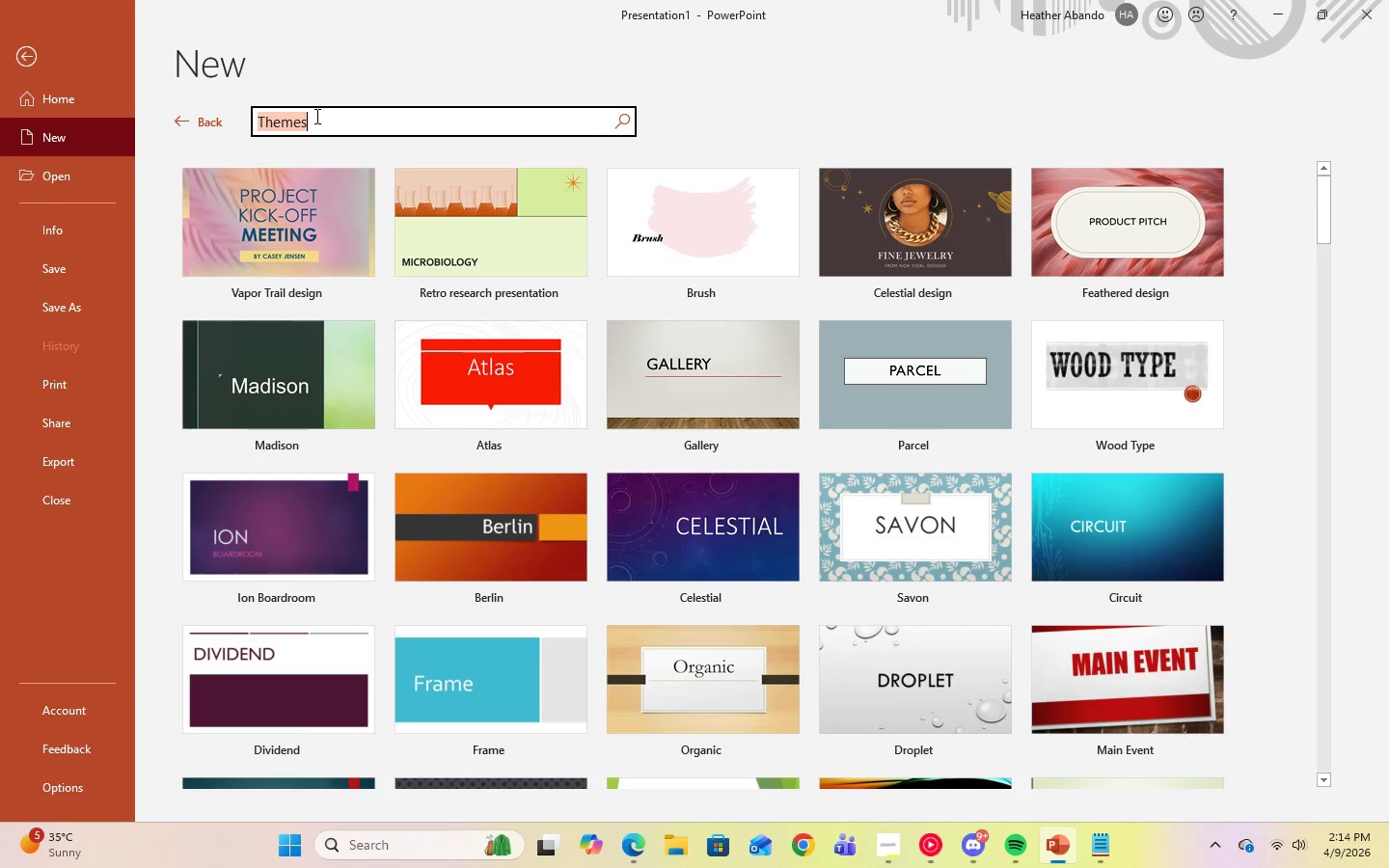 
type(ptofessional)
 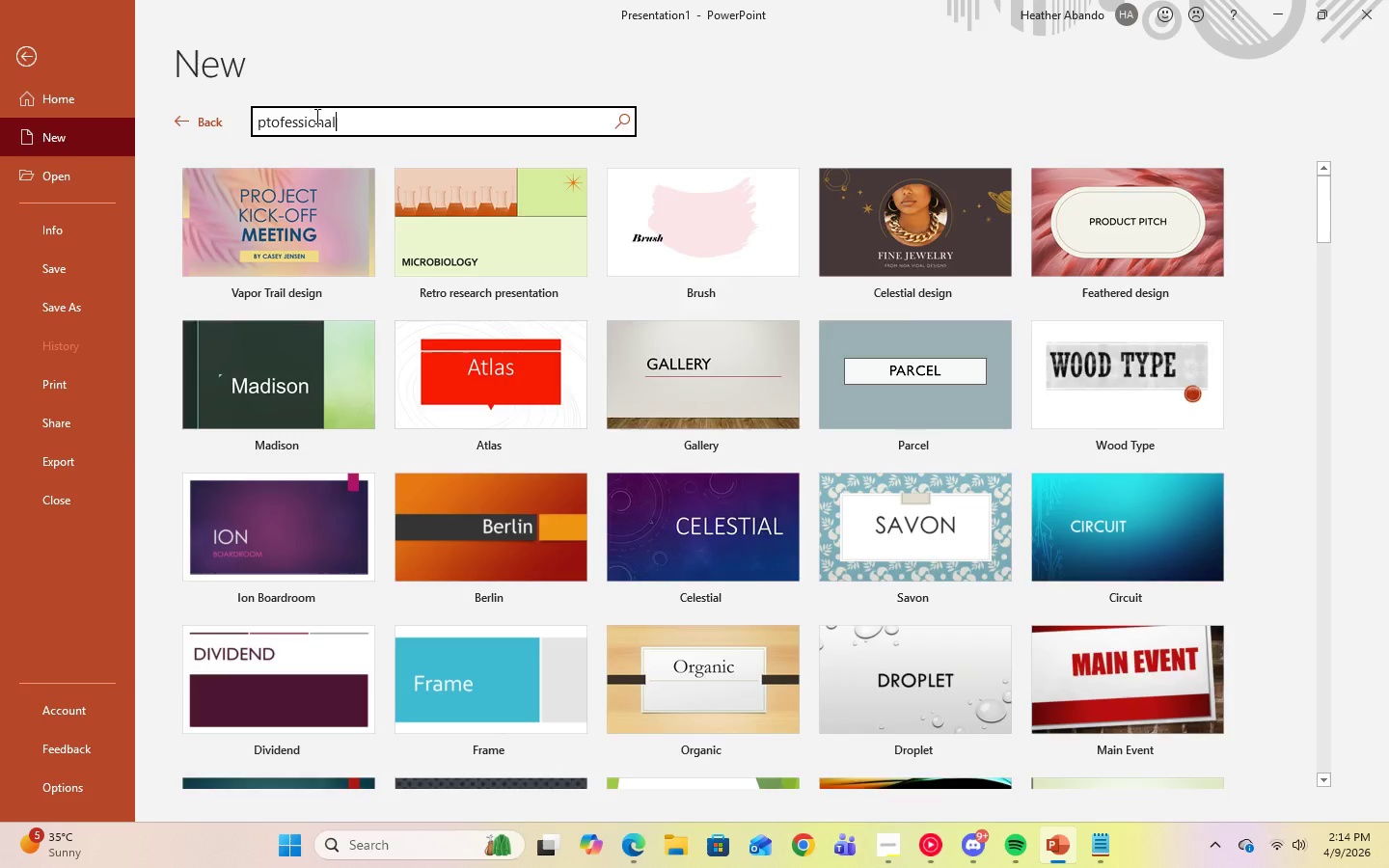 
key(Enter)
 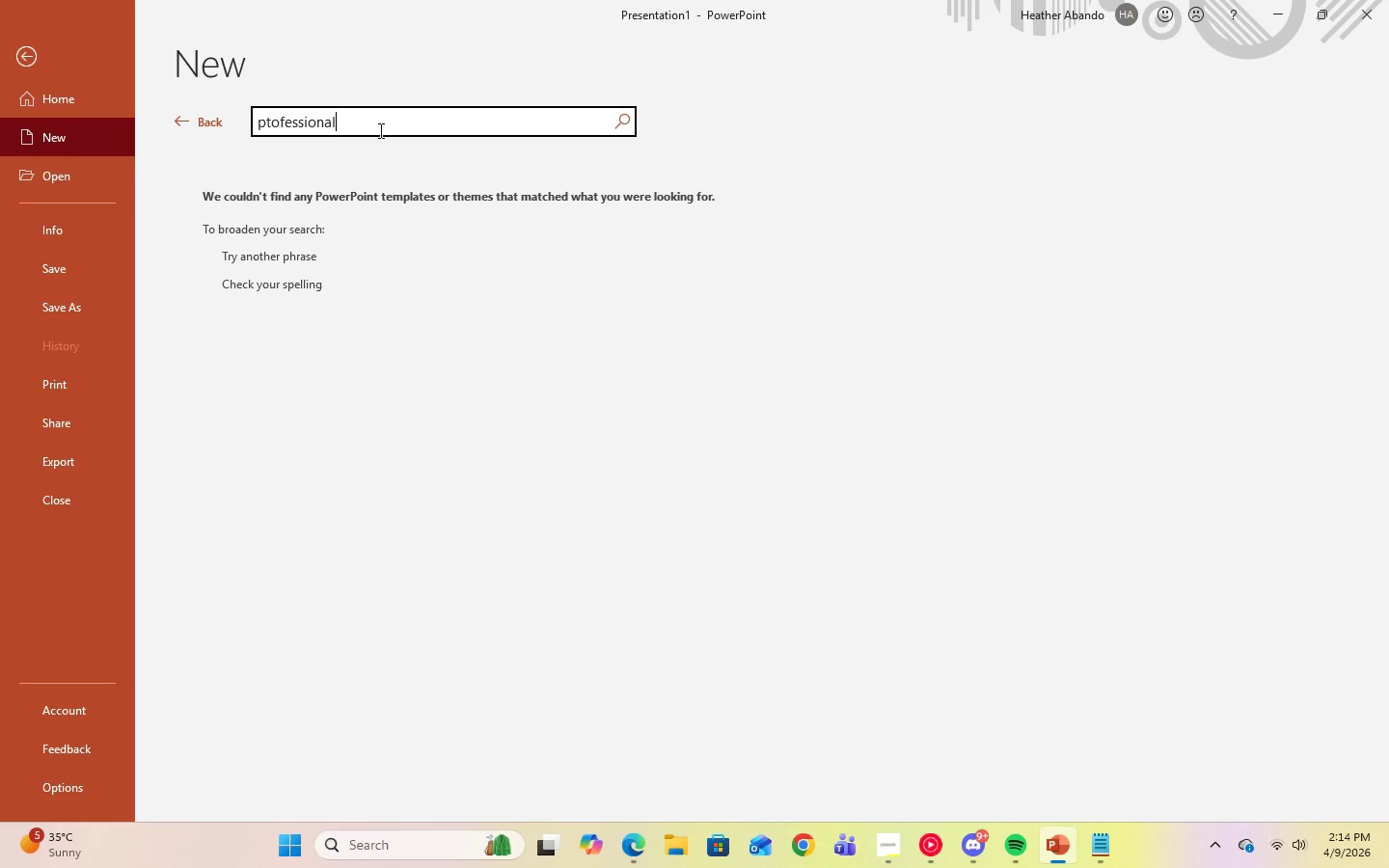 
left_click([272, 121])
 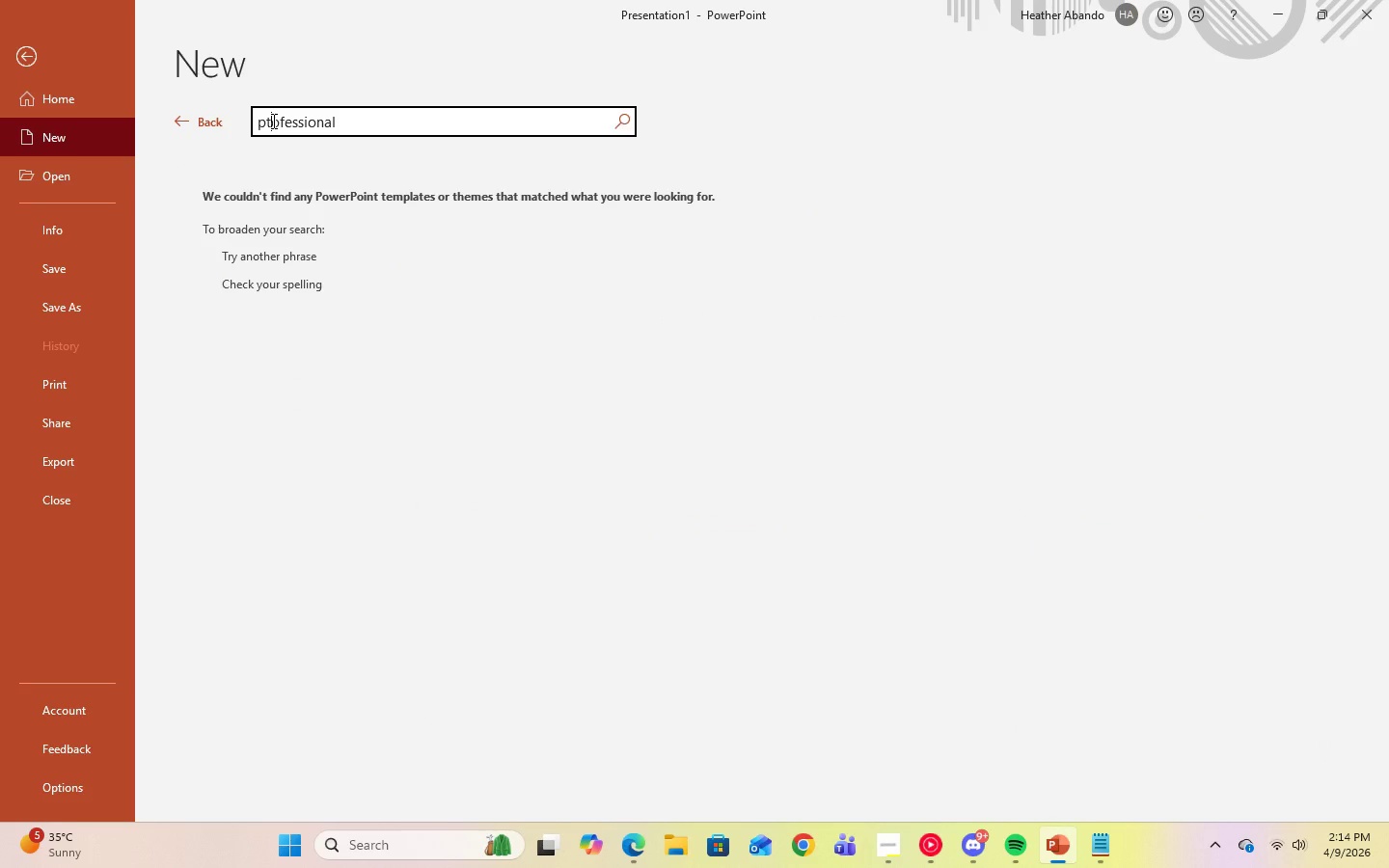 
key(Backspace)
 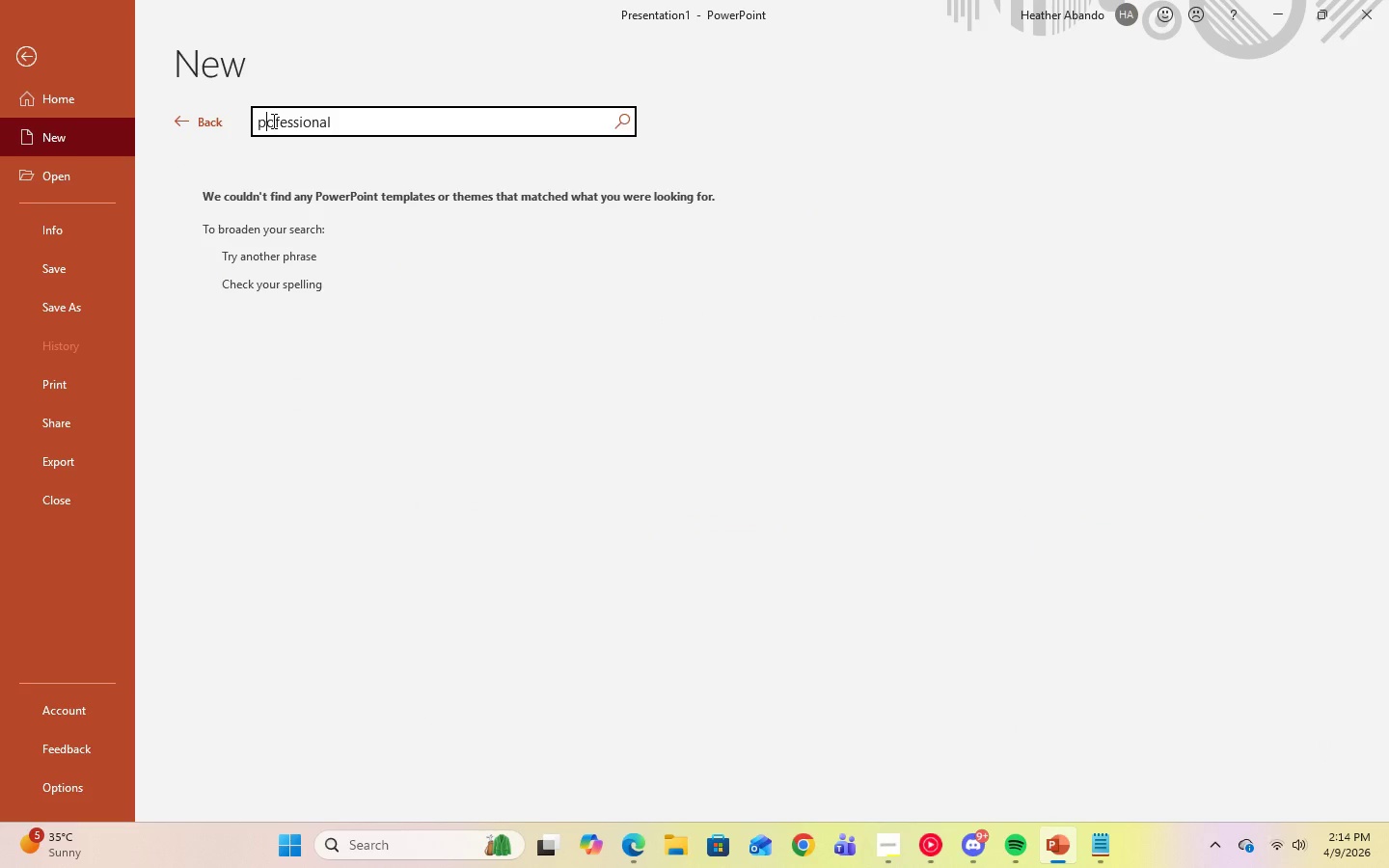 
key(R)
 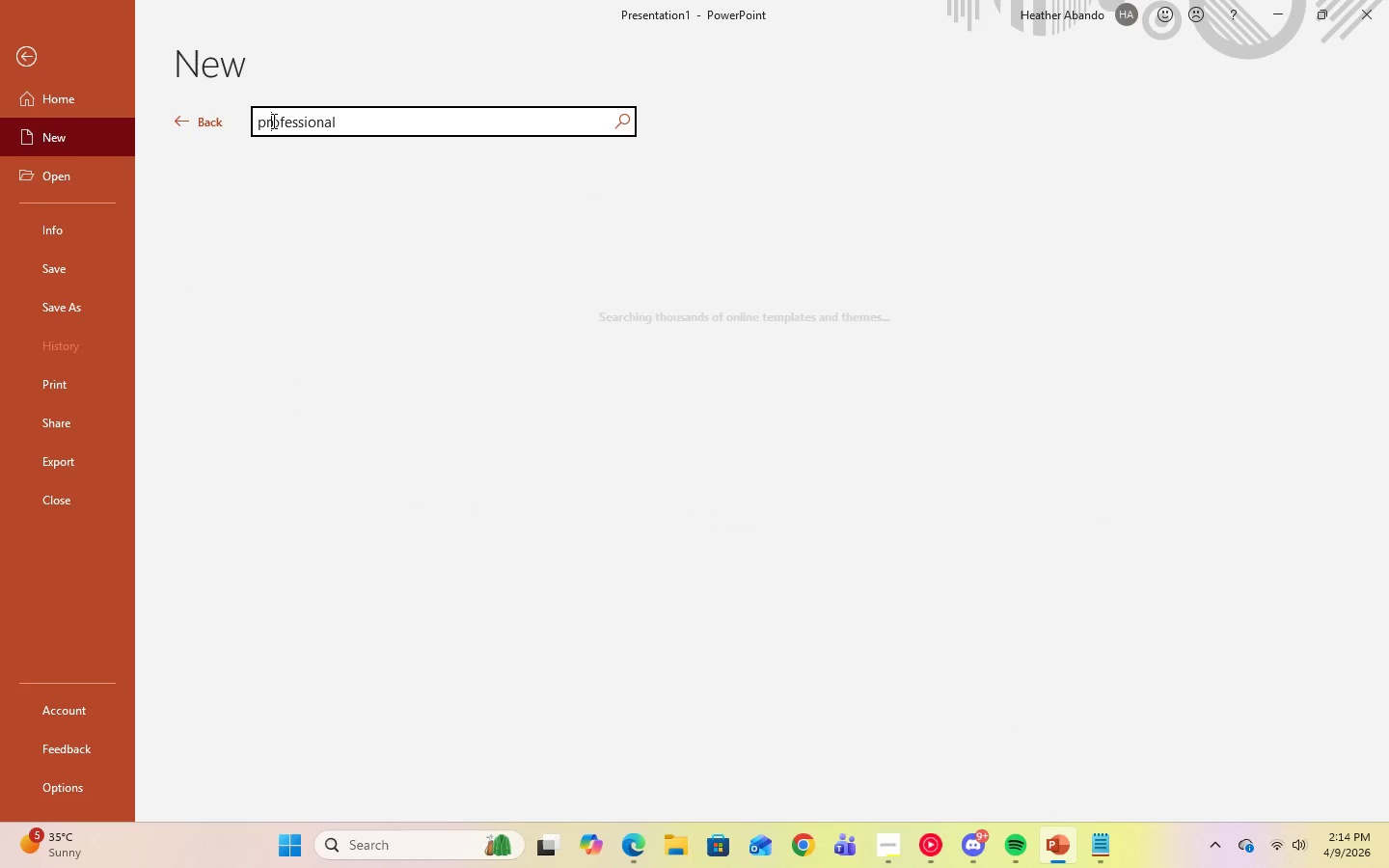 
key(Enter)
 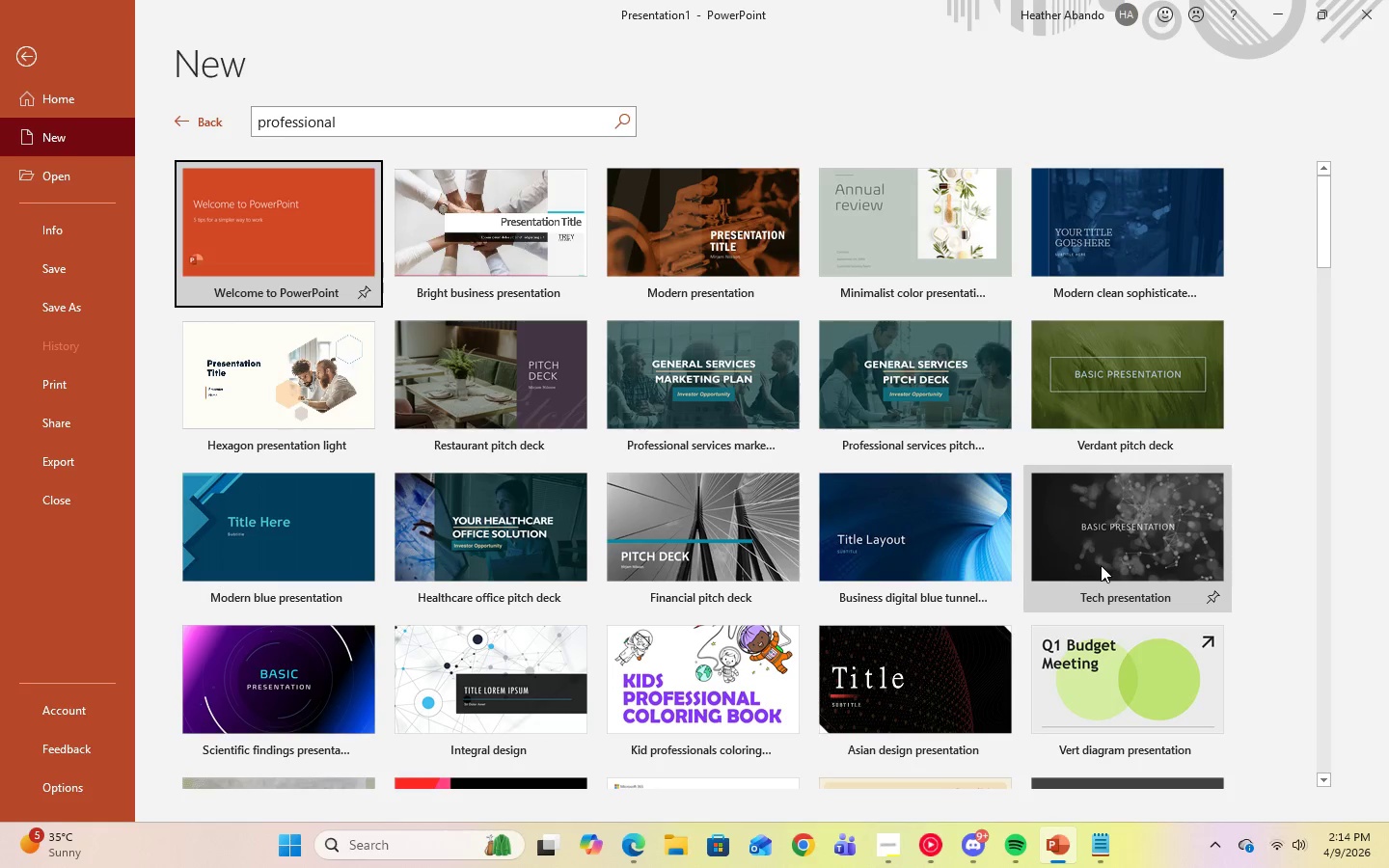 
scroll: coordinate [1169, 593], scroll_direction: down, amount: 18.0
 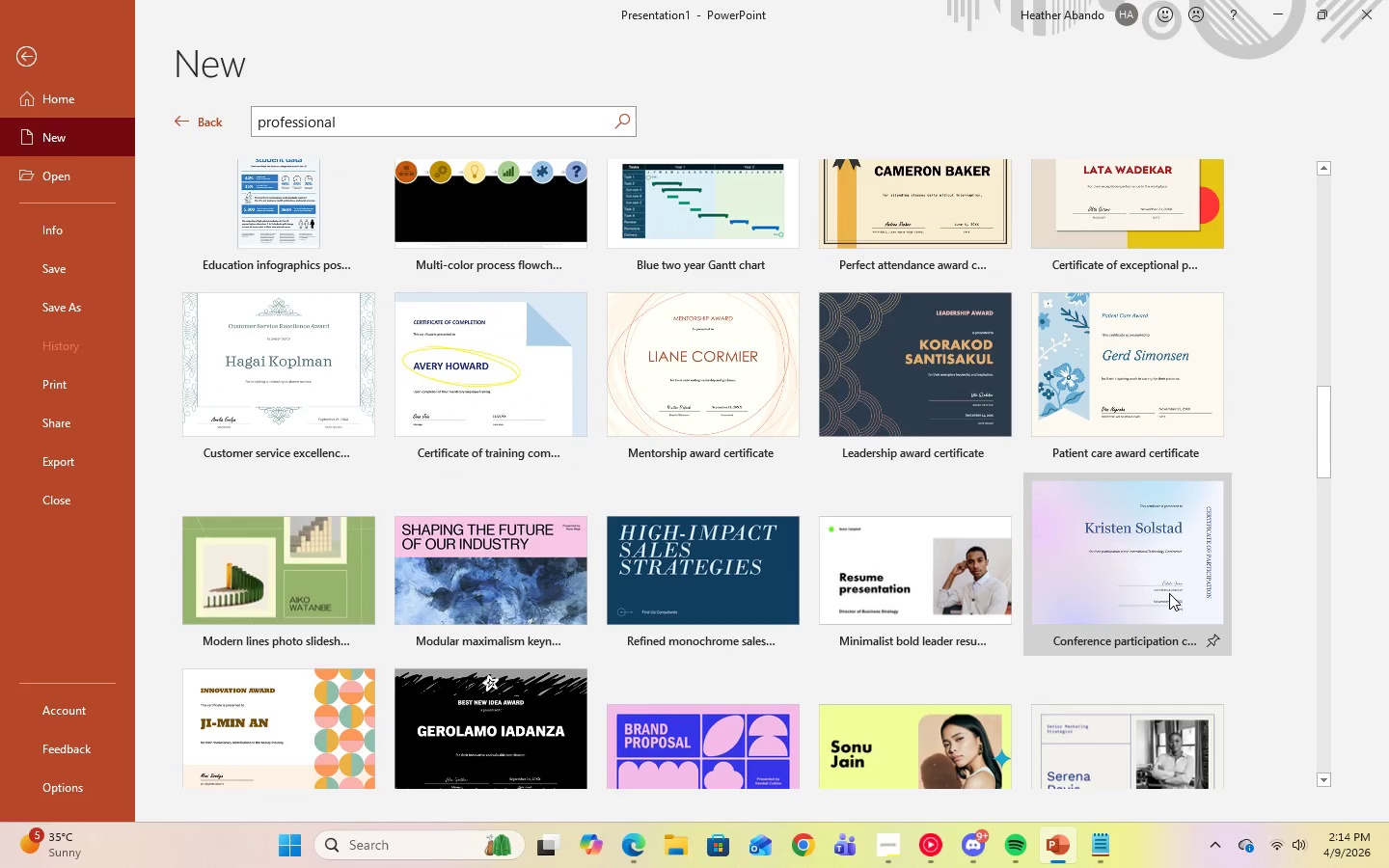 
scroll: coordinate [1169, 593], scroll_direction: down, amount: 6.0
 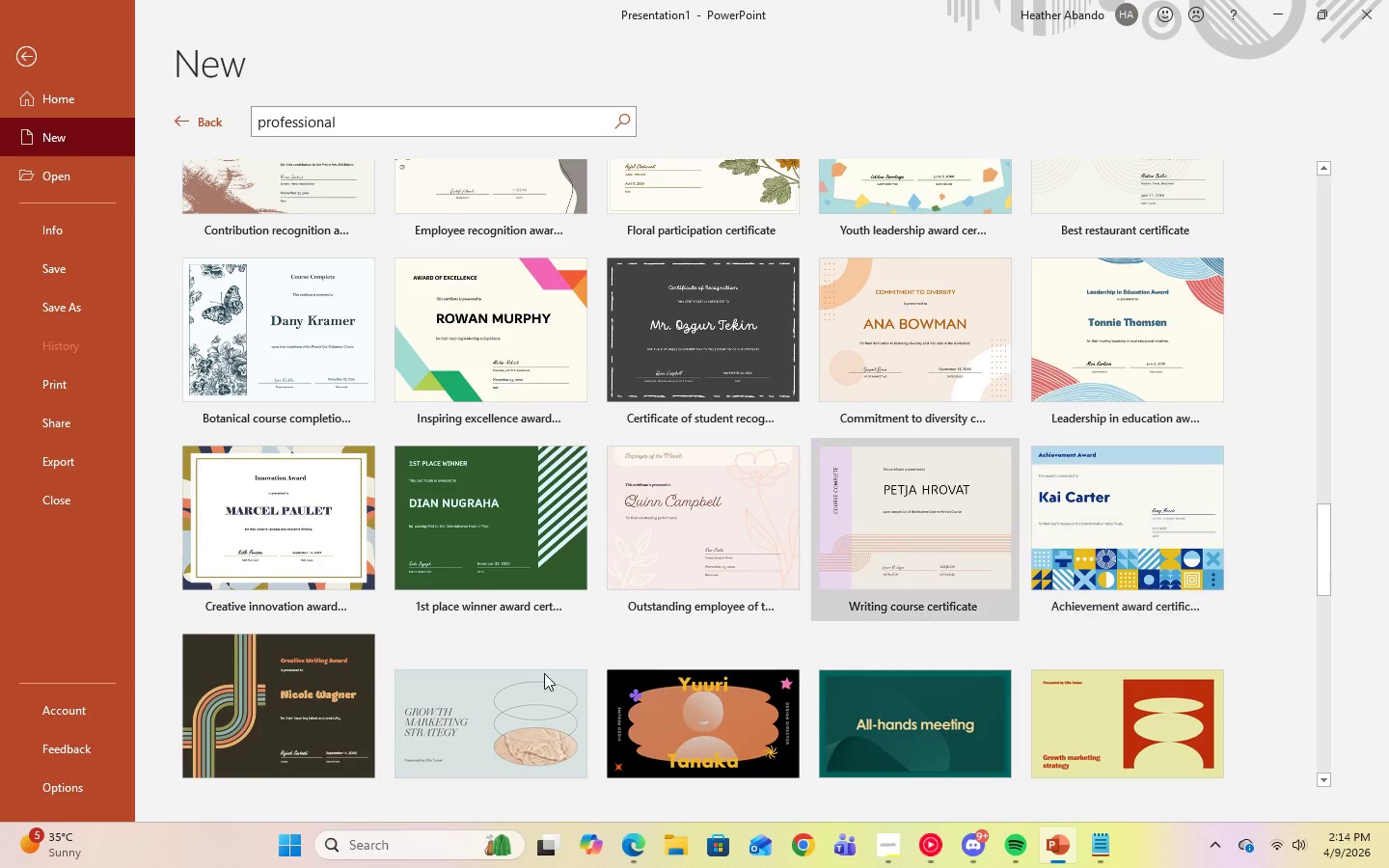 
left_click([630, 833])
 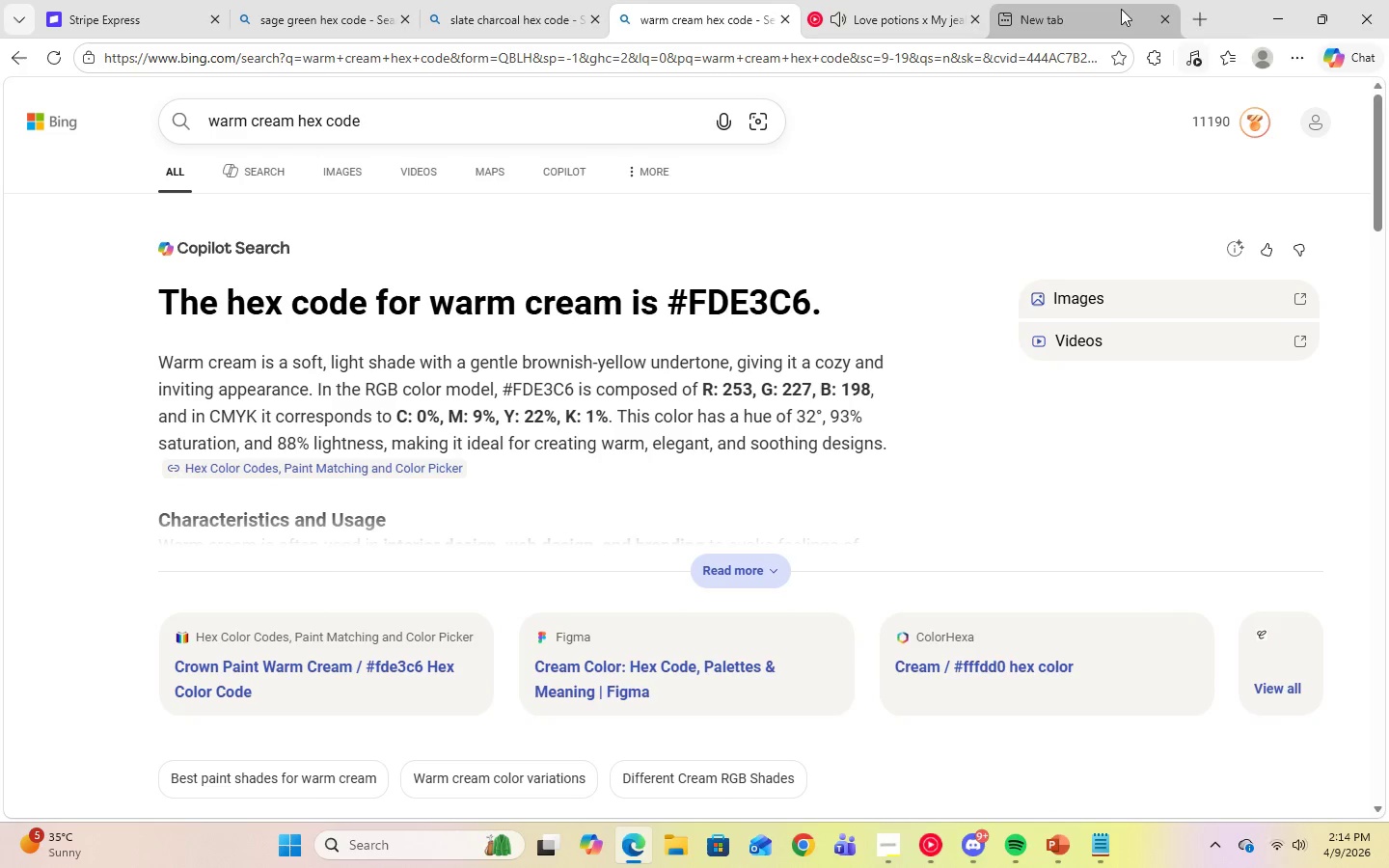 
left_click_drag(start_coordinate=[1134, 14], to_coordinate=[948, 29])
 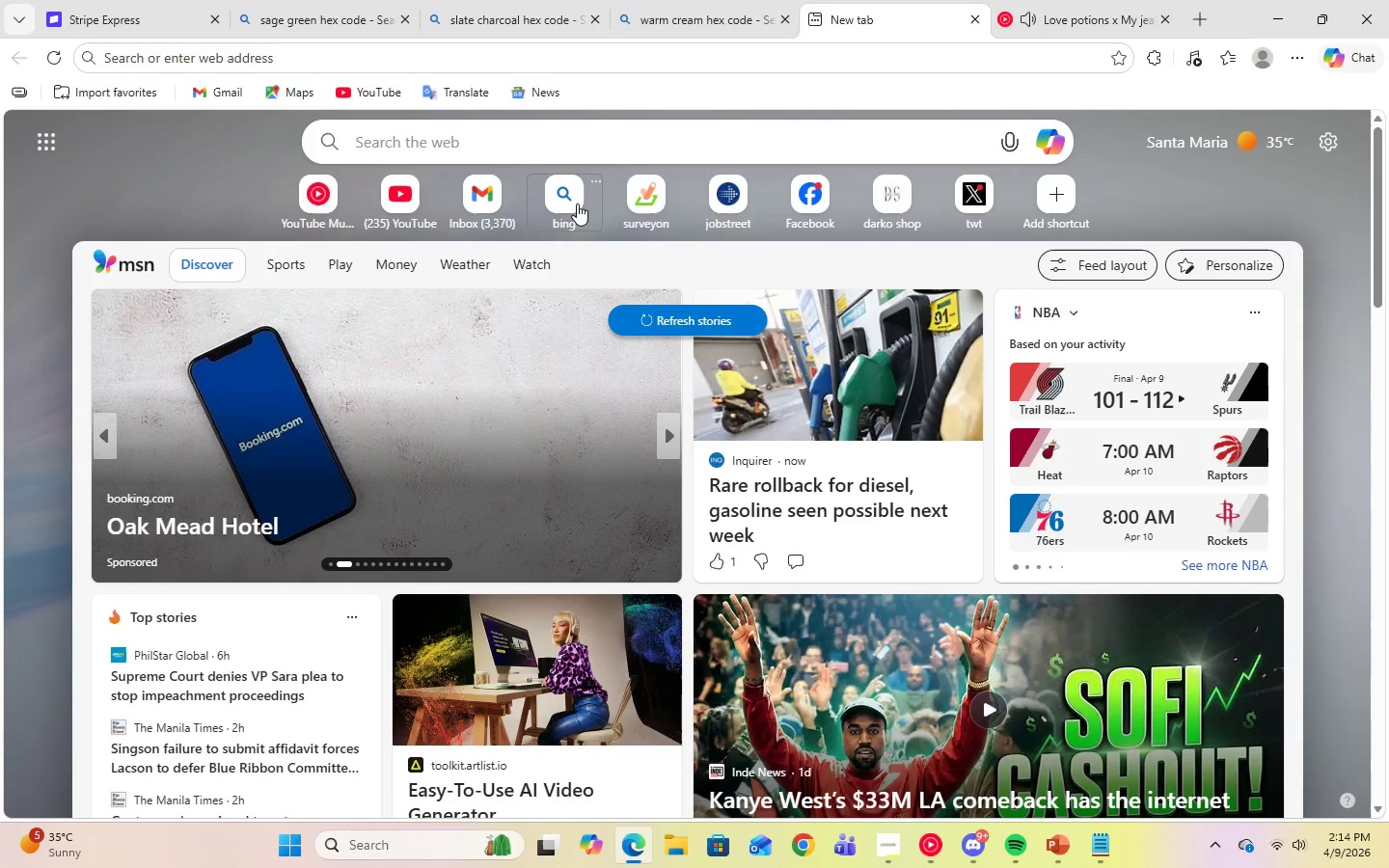 
left_click([575, 203])
 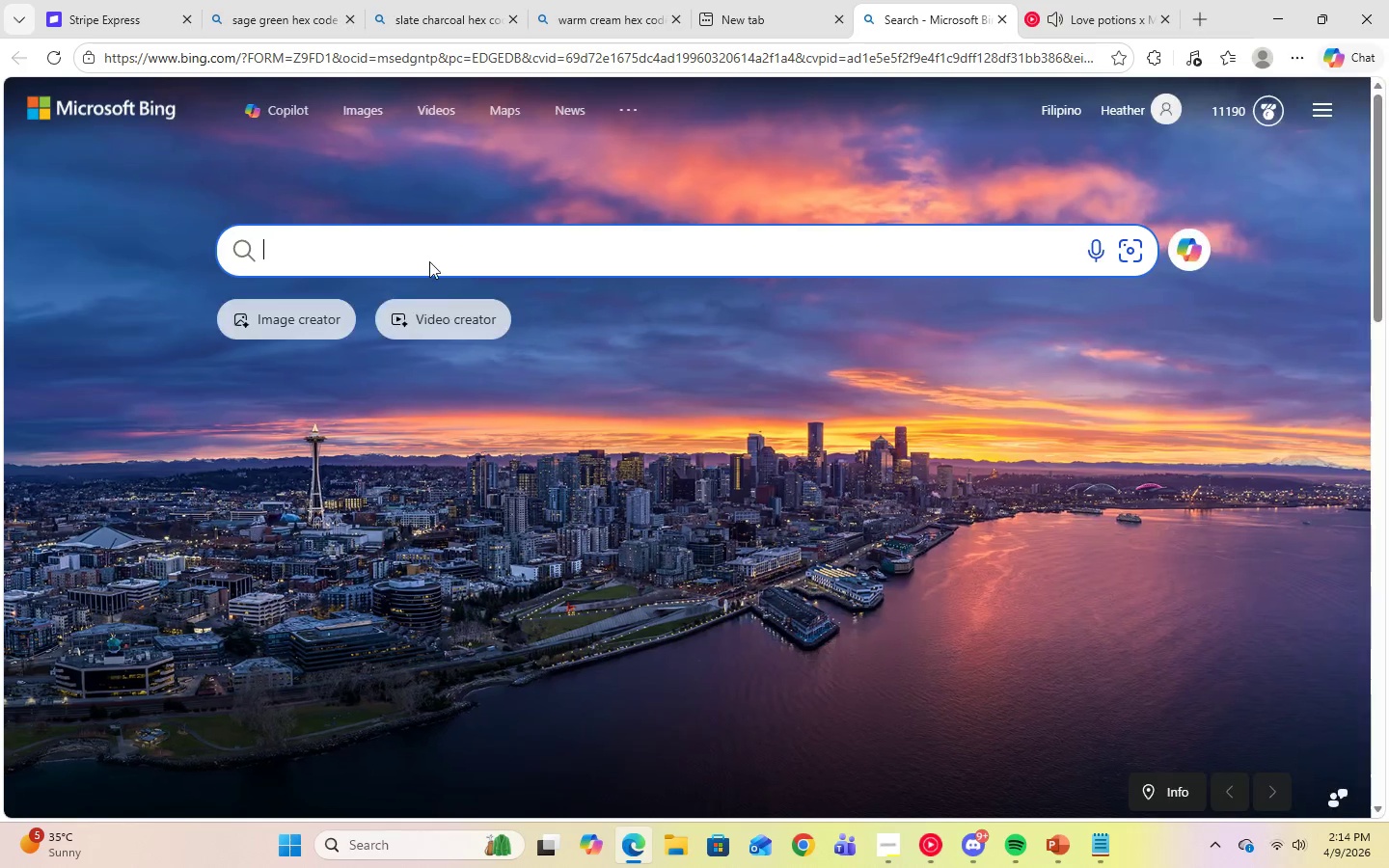 
type(how to apply canva themes in powerpon)
key(Backspace)
type(int)
 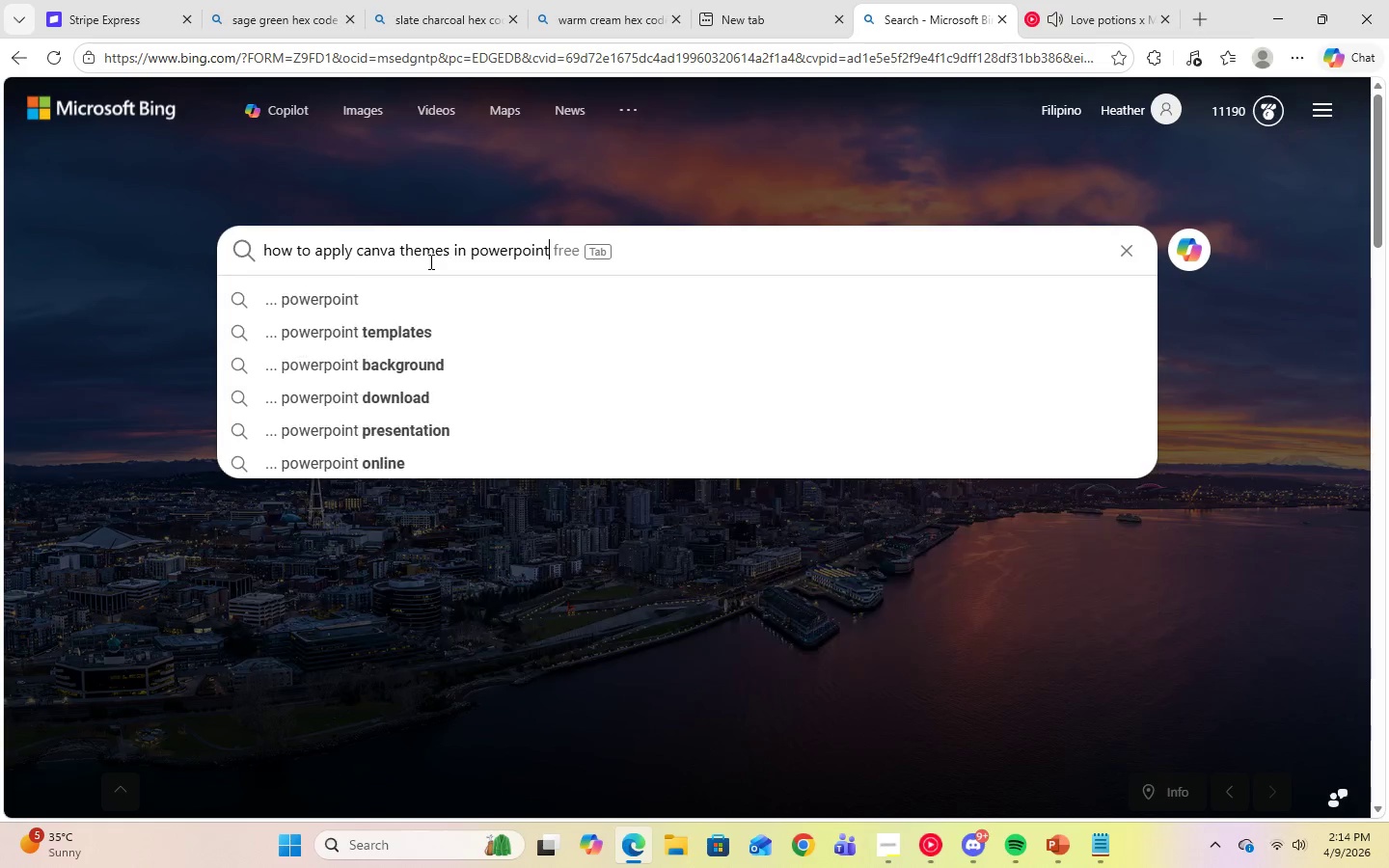 
key(Enter)
 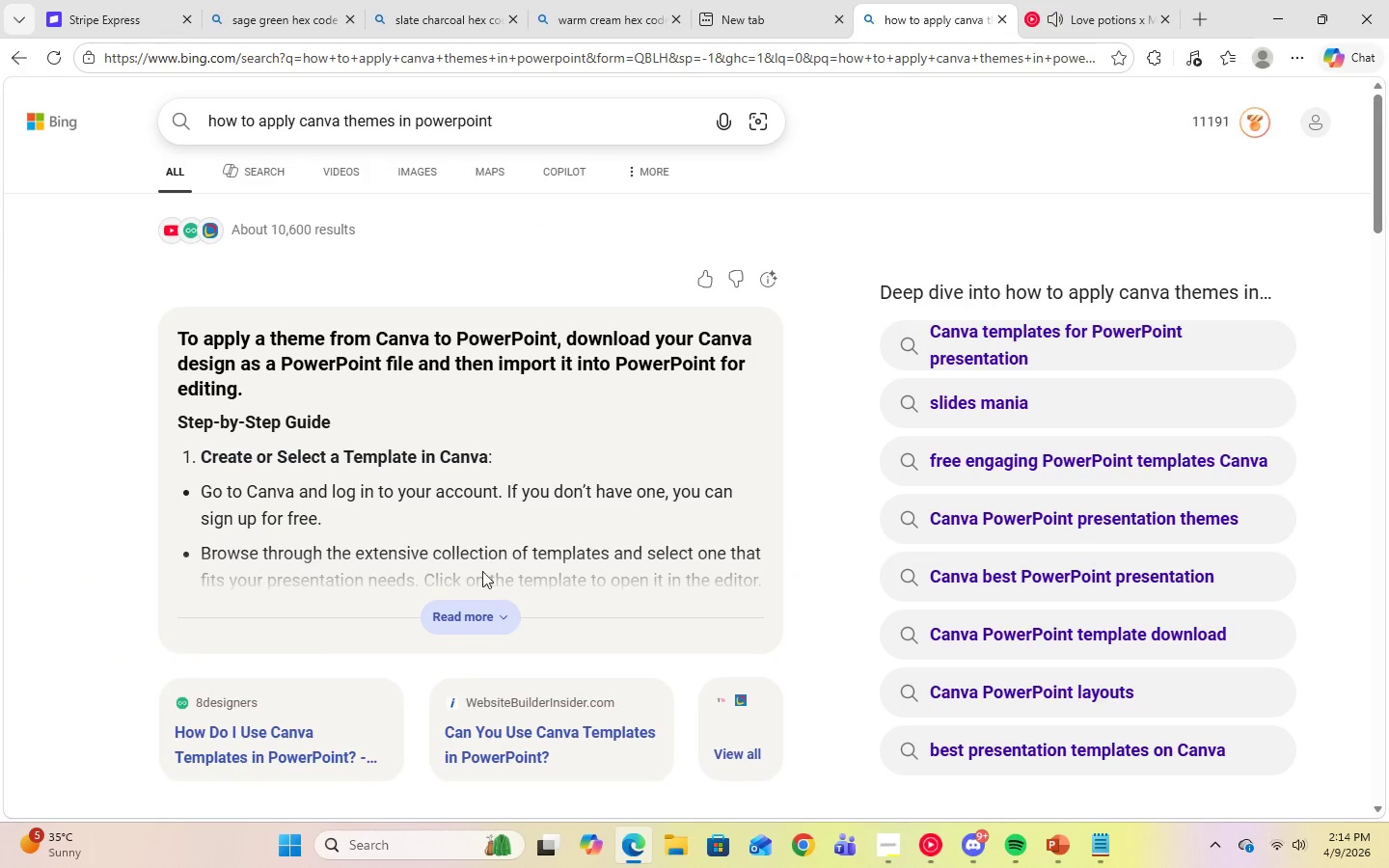 
left_click([457, 613])
 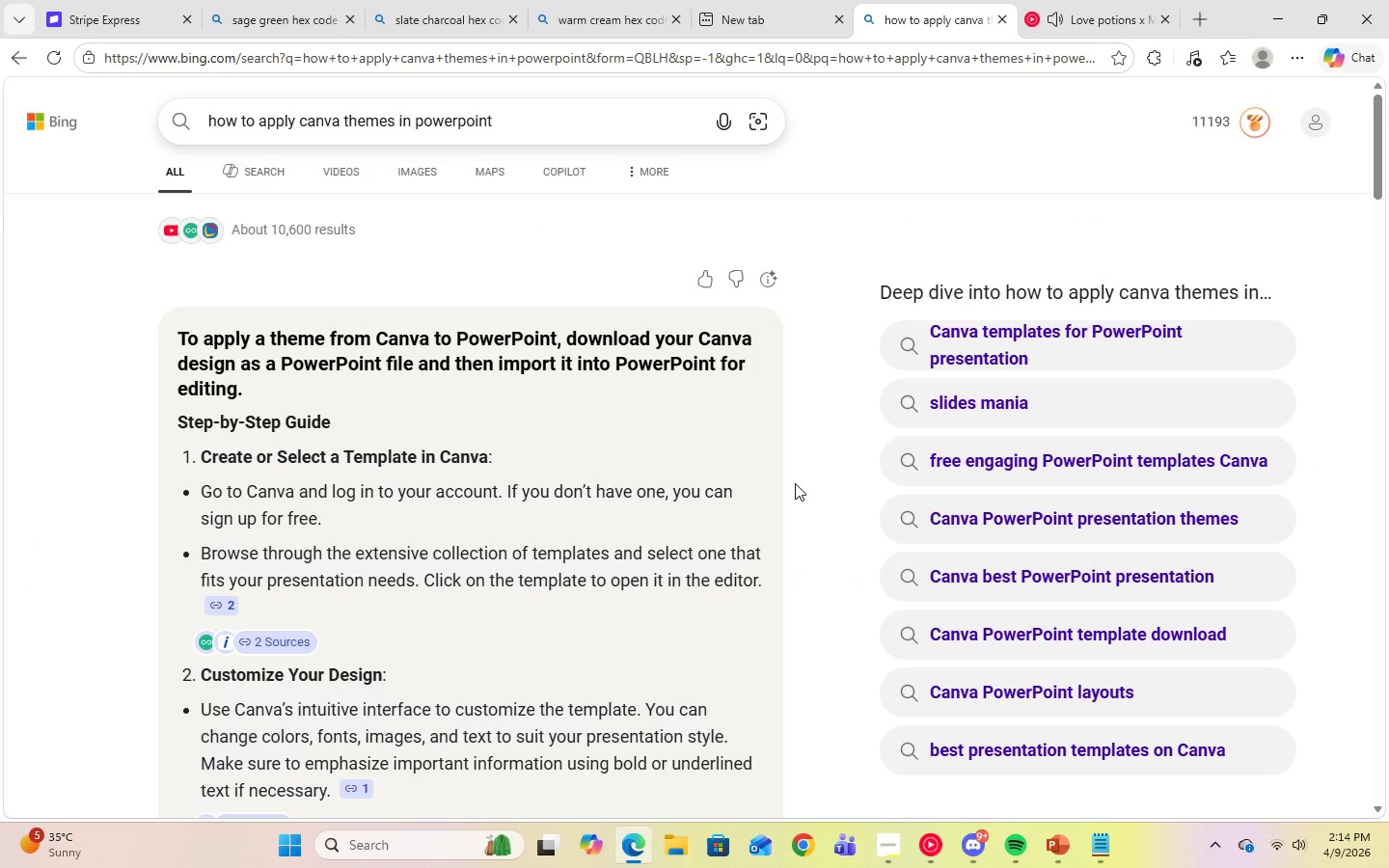 
scroll: coordinate [796, 477], scroll_direction: down, amount: 1.0
 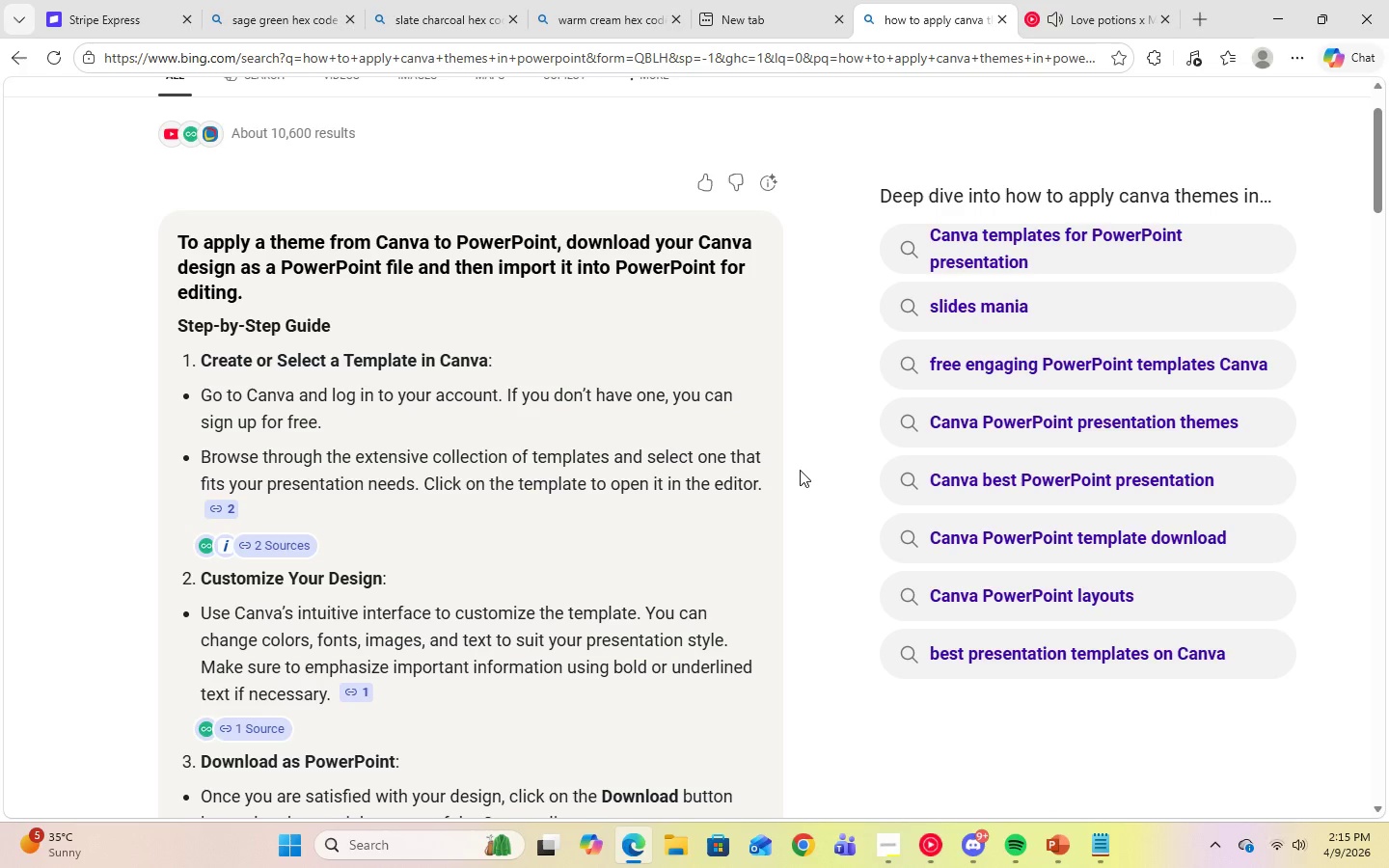 
wait(5.11)
 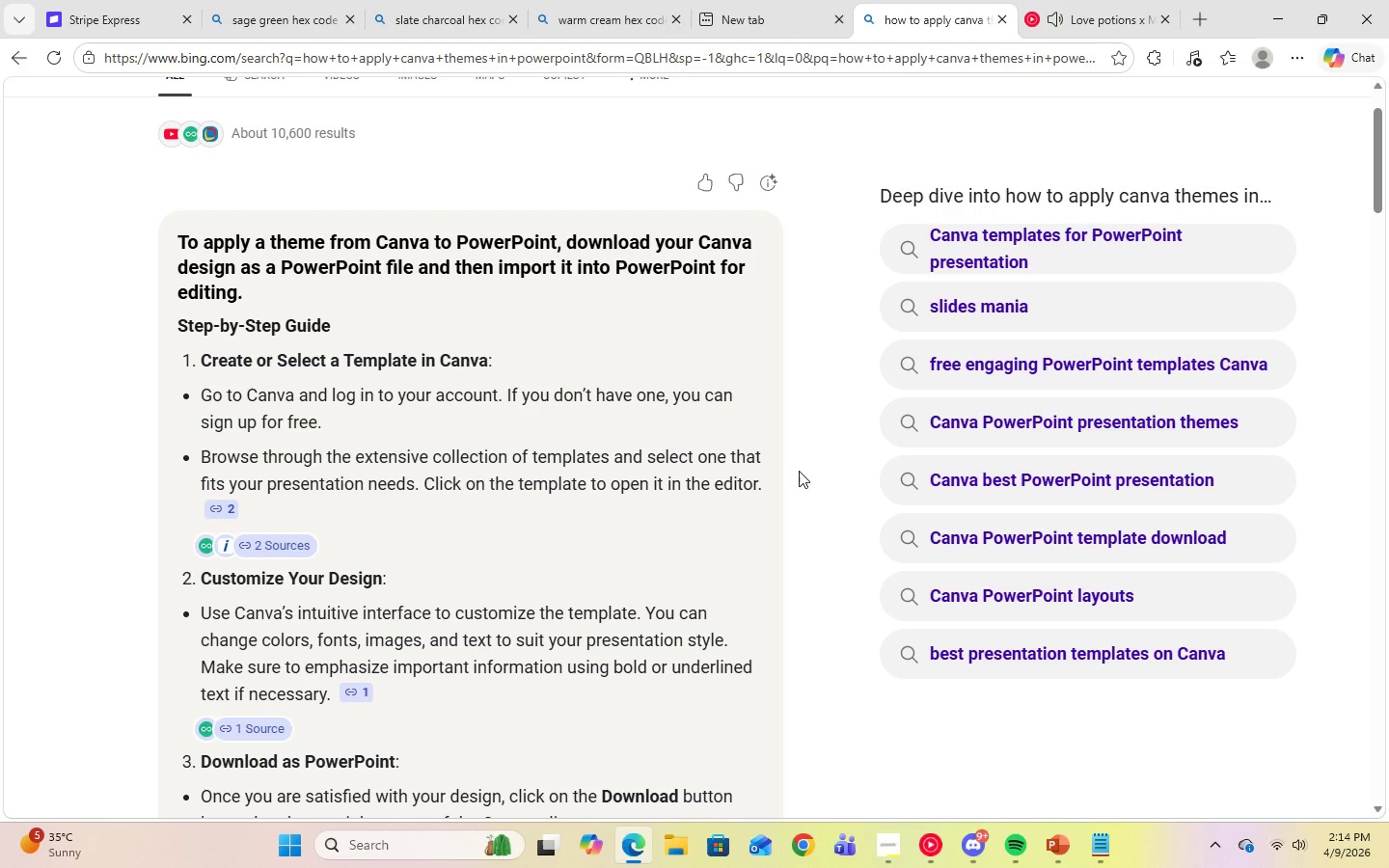 
scroll: coordinate [805, 454], scroll_direction: down, amount: 6.0
 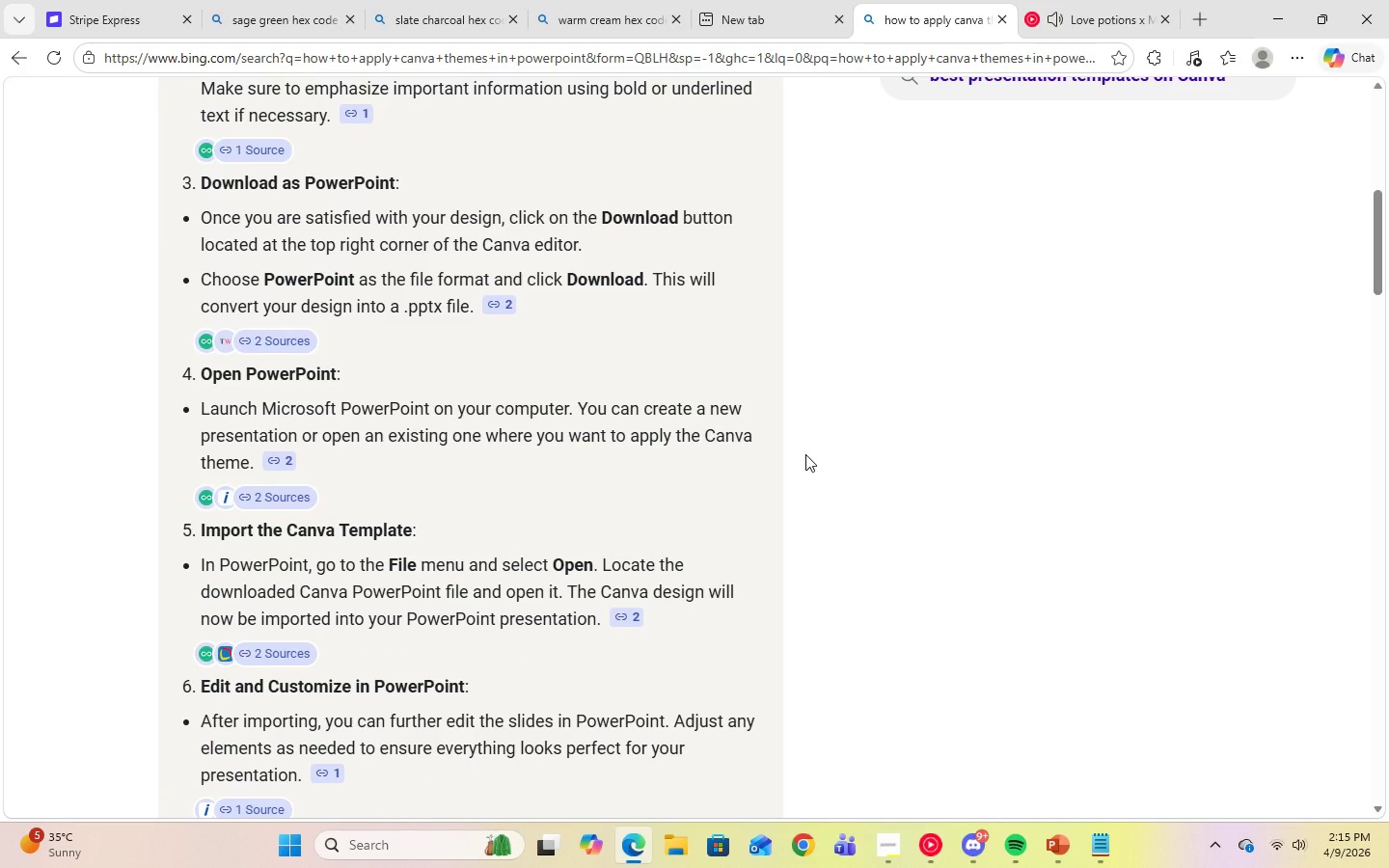 
wait(6.77)
 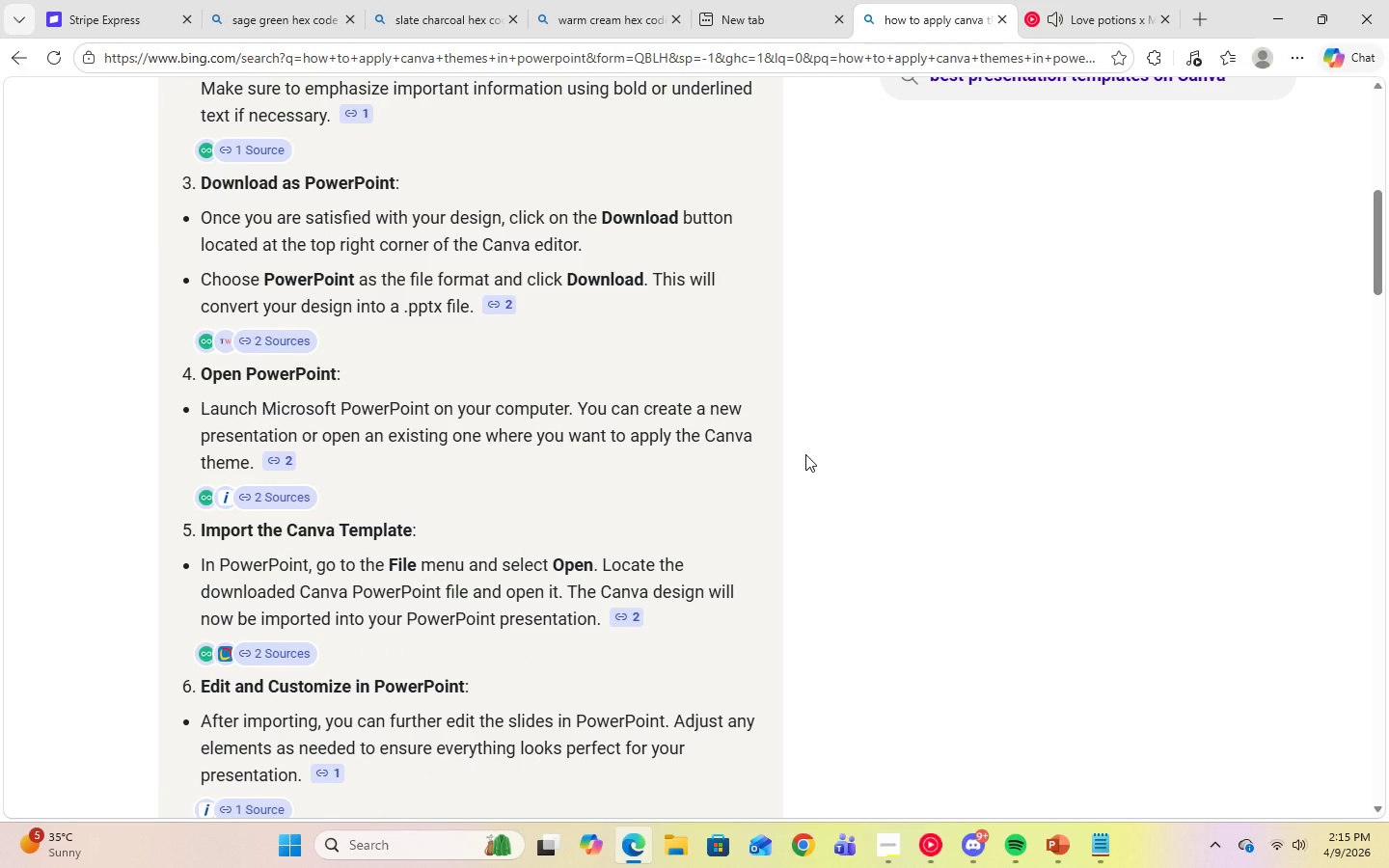 
scroll: coordinate [805, 454], scroll_direction: down, amount: 1.0
 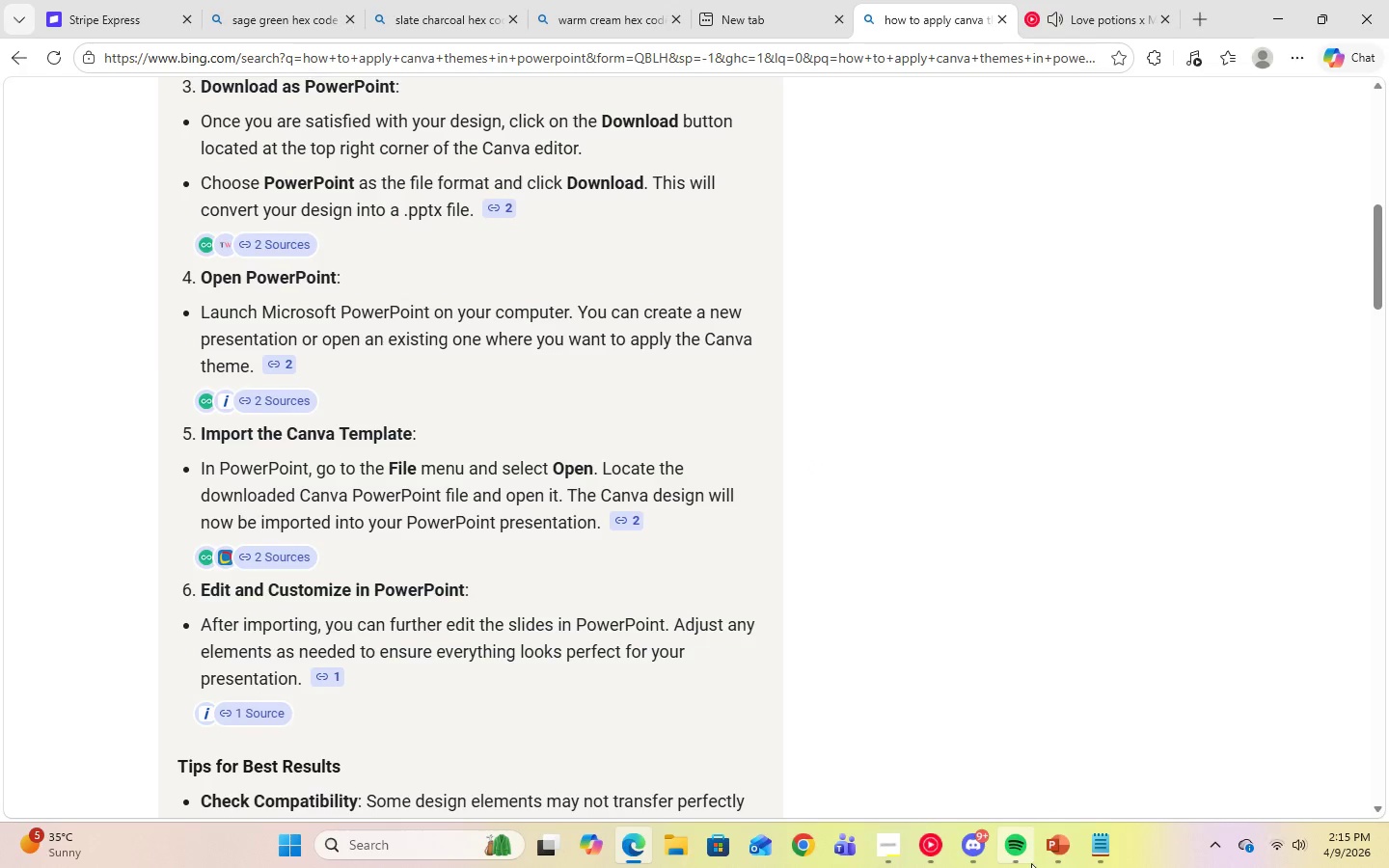 
left_click([1049, 859])
 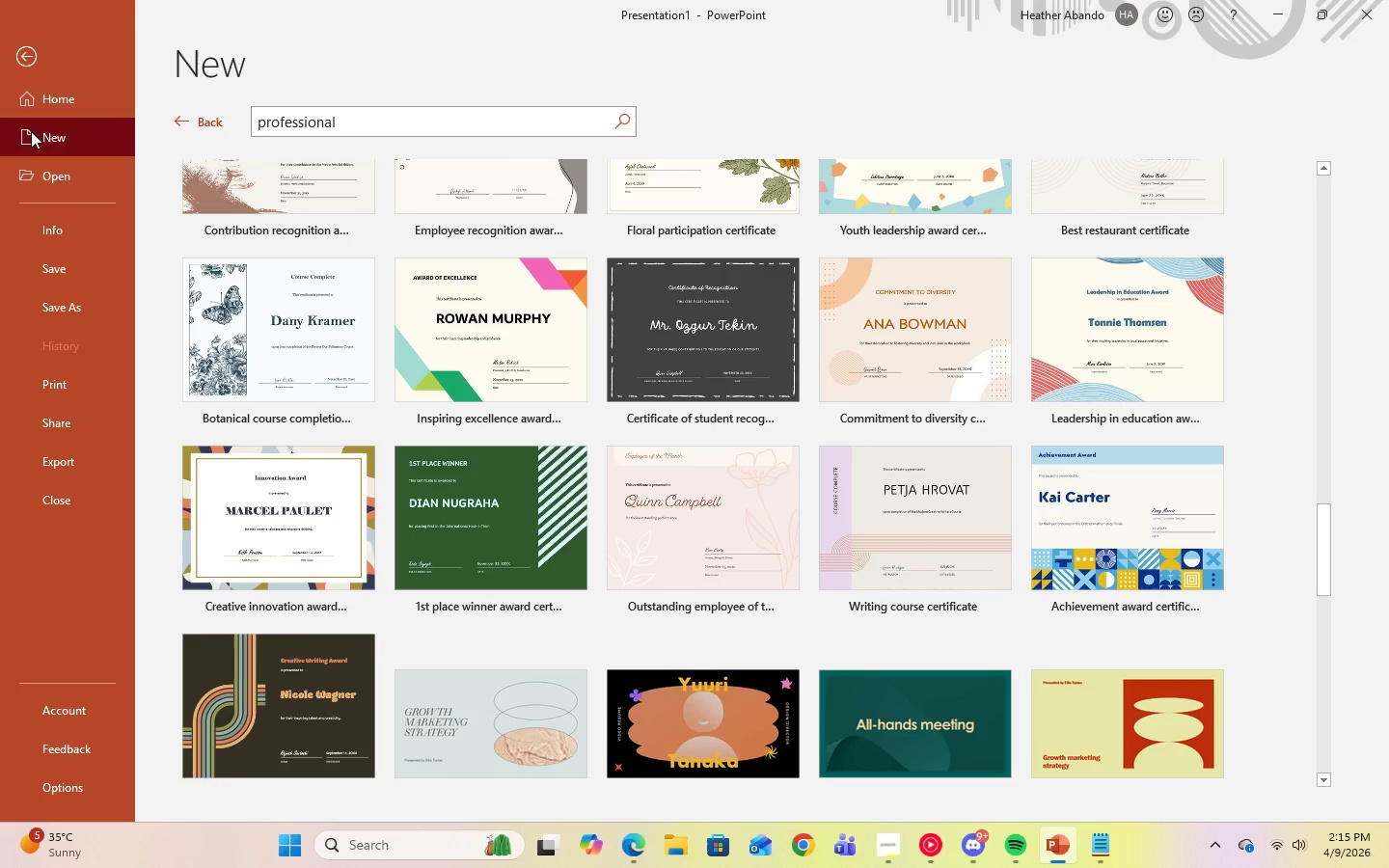 
left_click([50, 172])
 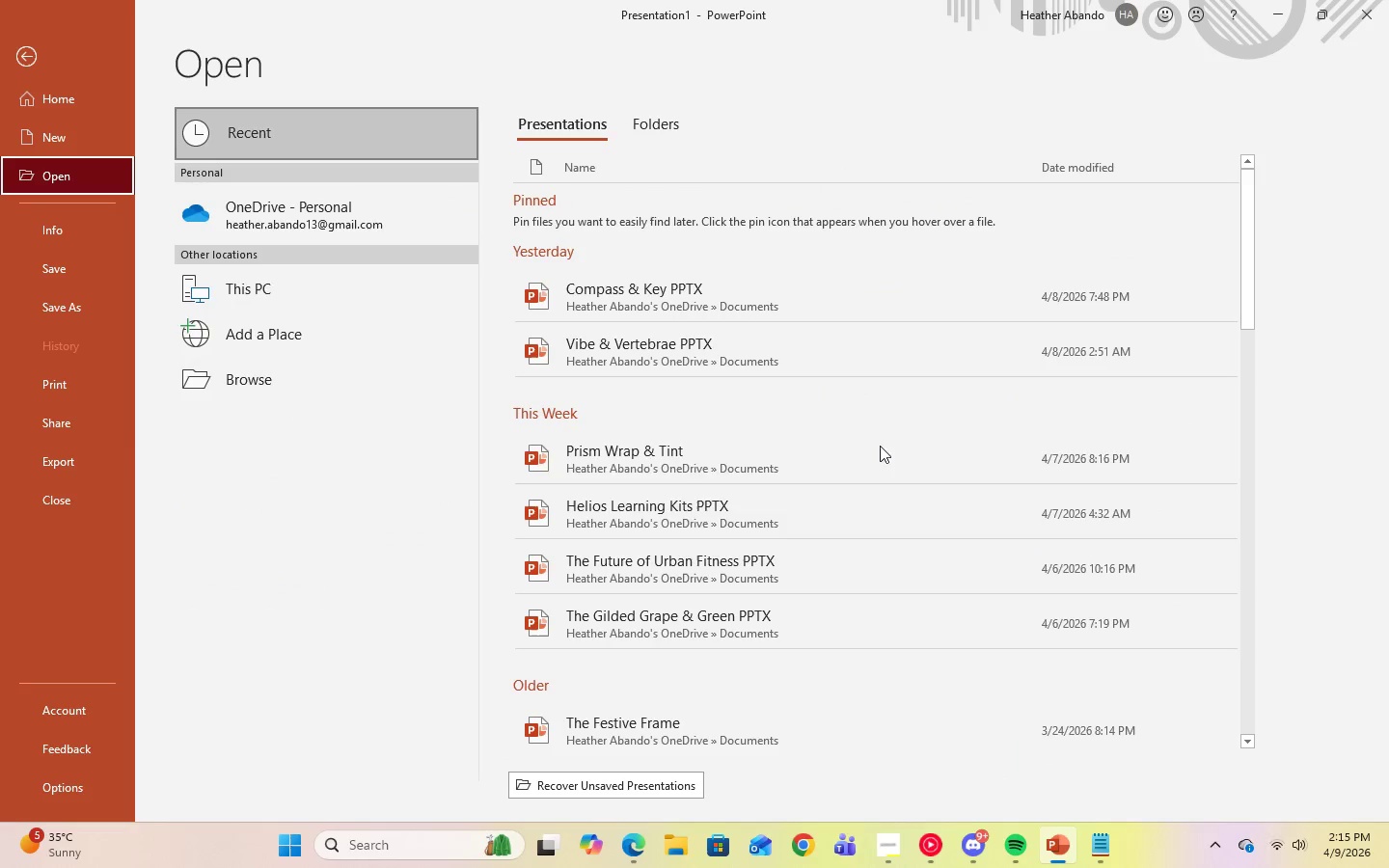 
scroll: coordinate [686, 514], scroll_direction: down, amount: 19.0
 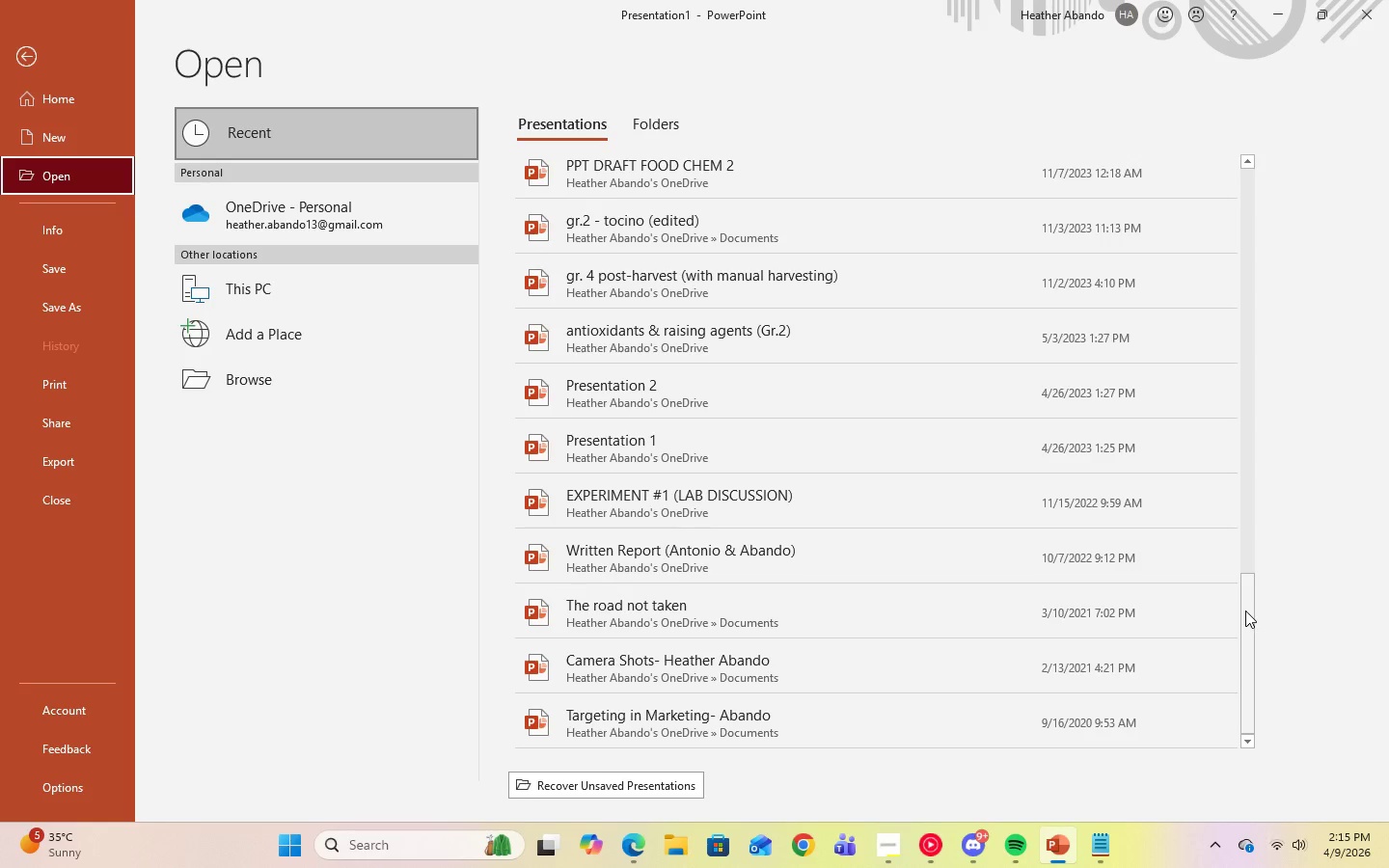 
left_click_drag(start_coordinate=[1243, 610], to_coordinate=[1223, 196])
 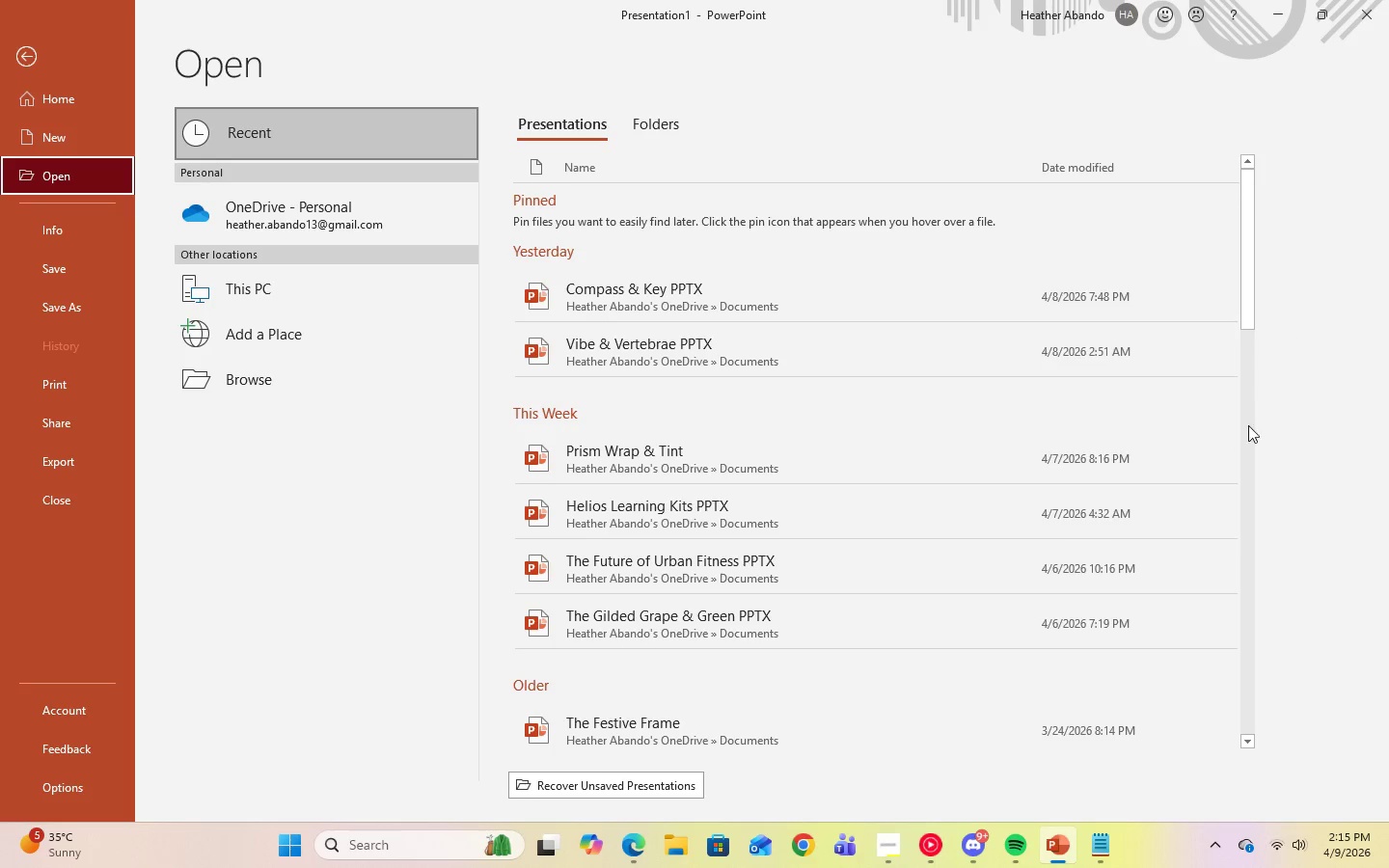 
mouse_move([1198, 541])
 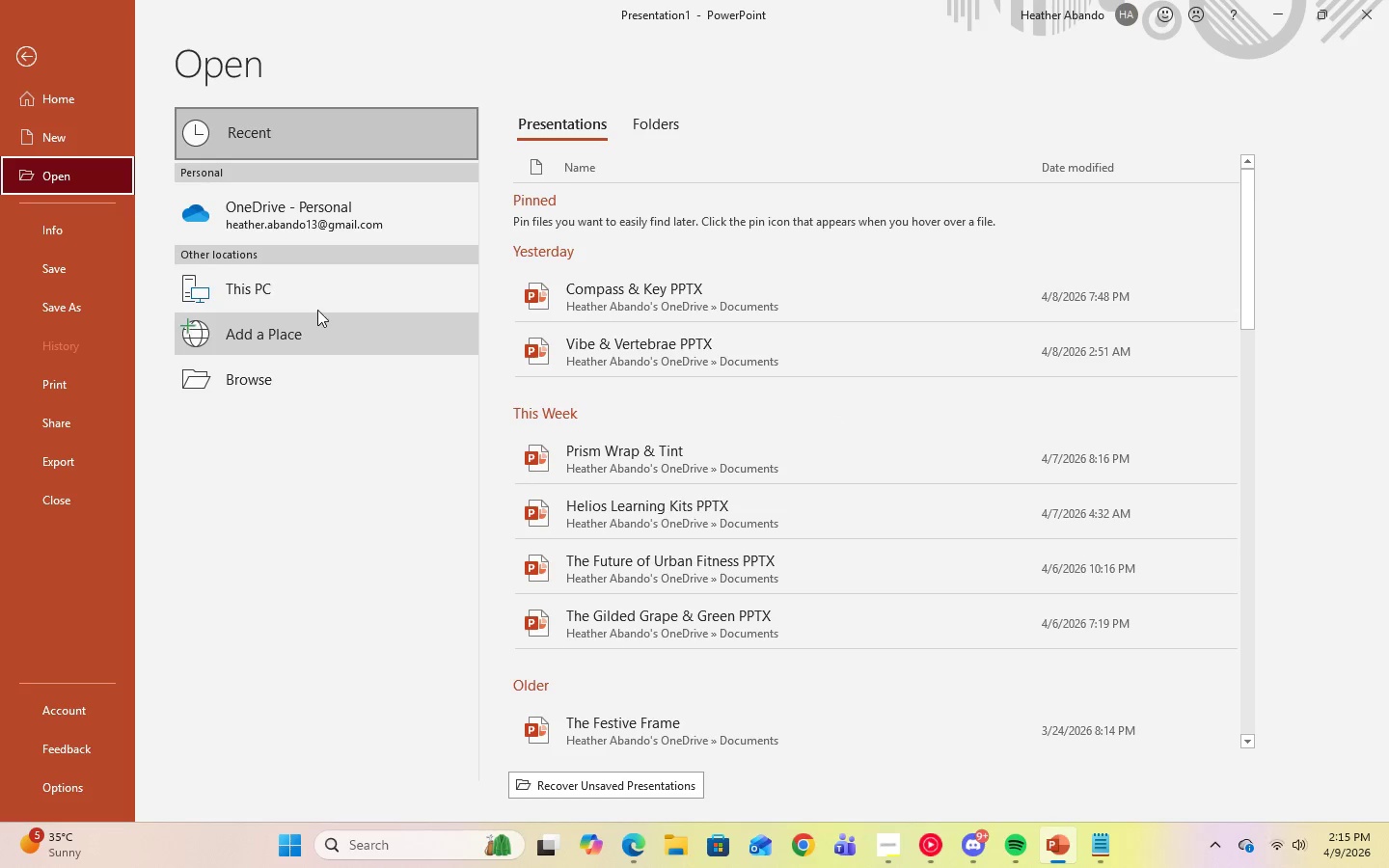 
scroll: coordinate [903, 547], scroll_direction: down, amount: 5.0
 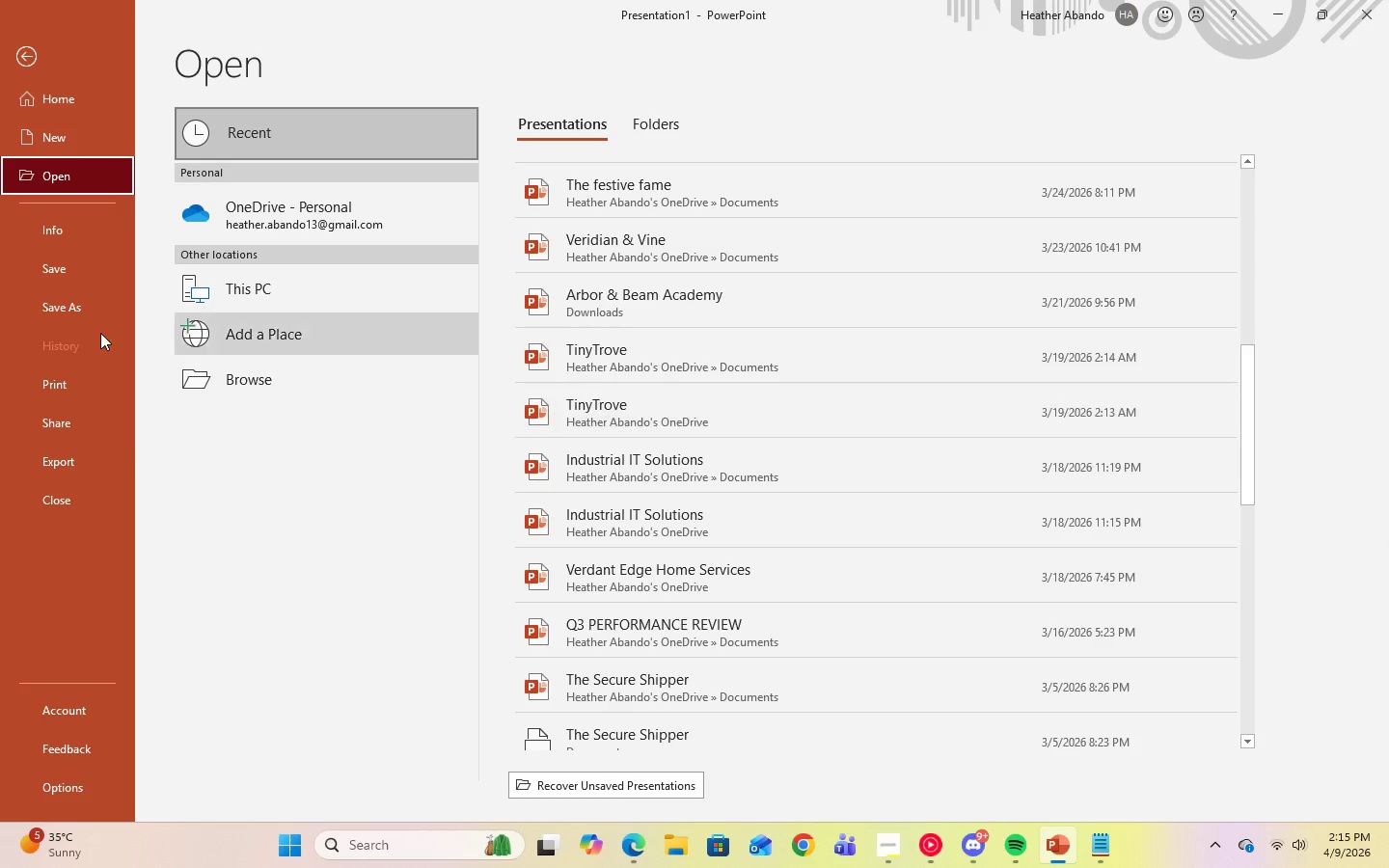 
left_click([208, 295])
 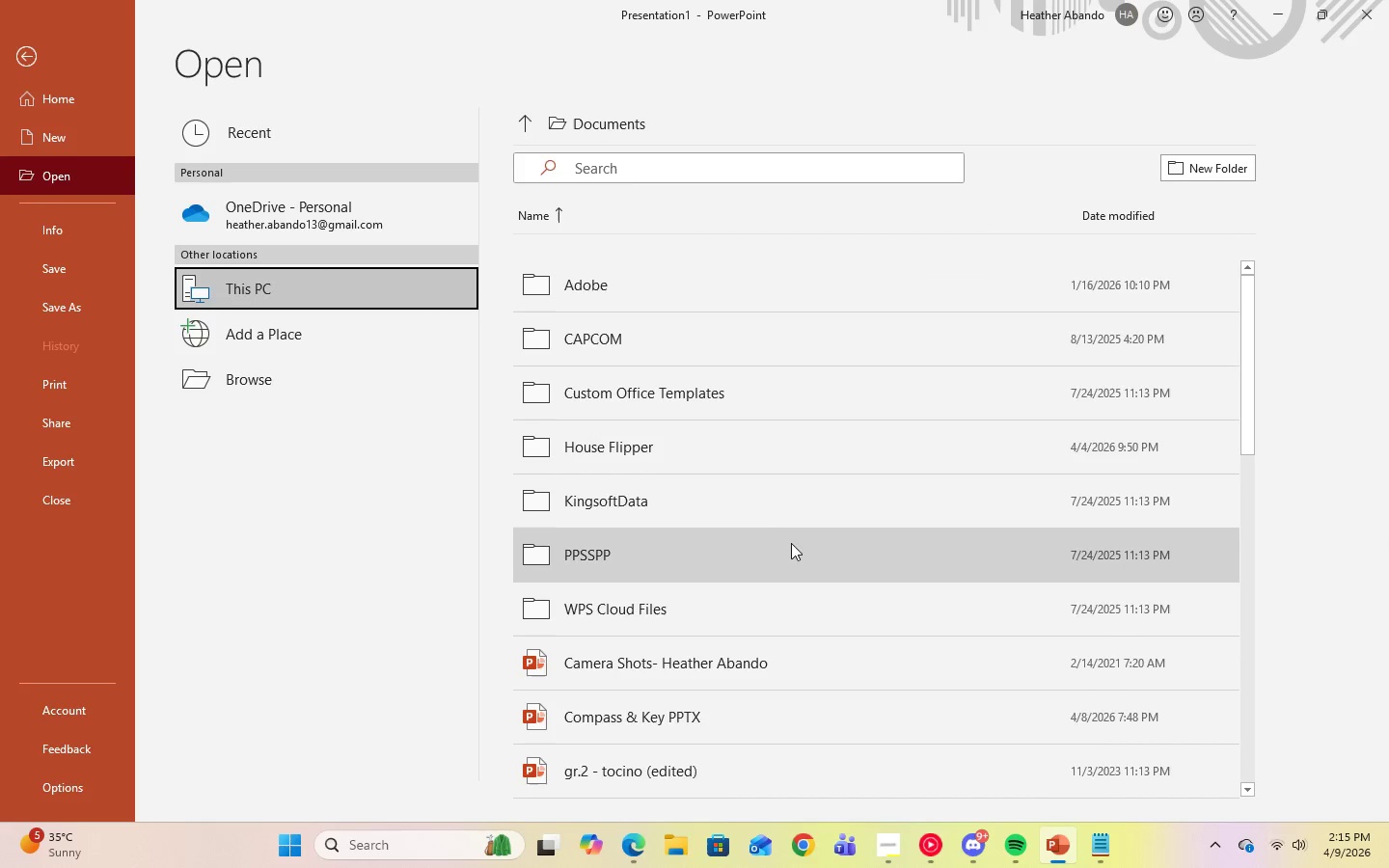 
scroll: coordinate [768, 554], scroll_direction: down, amount: 17.0
 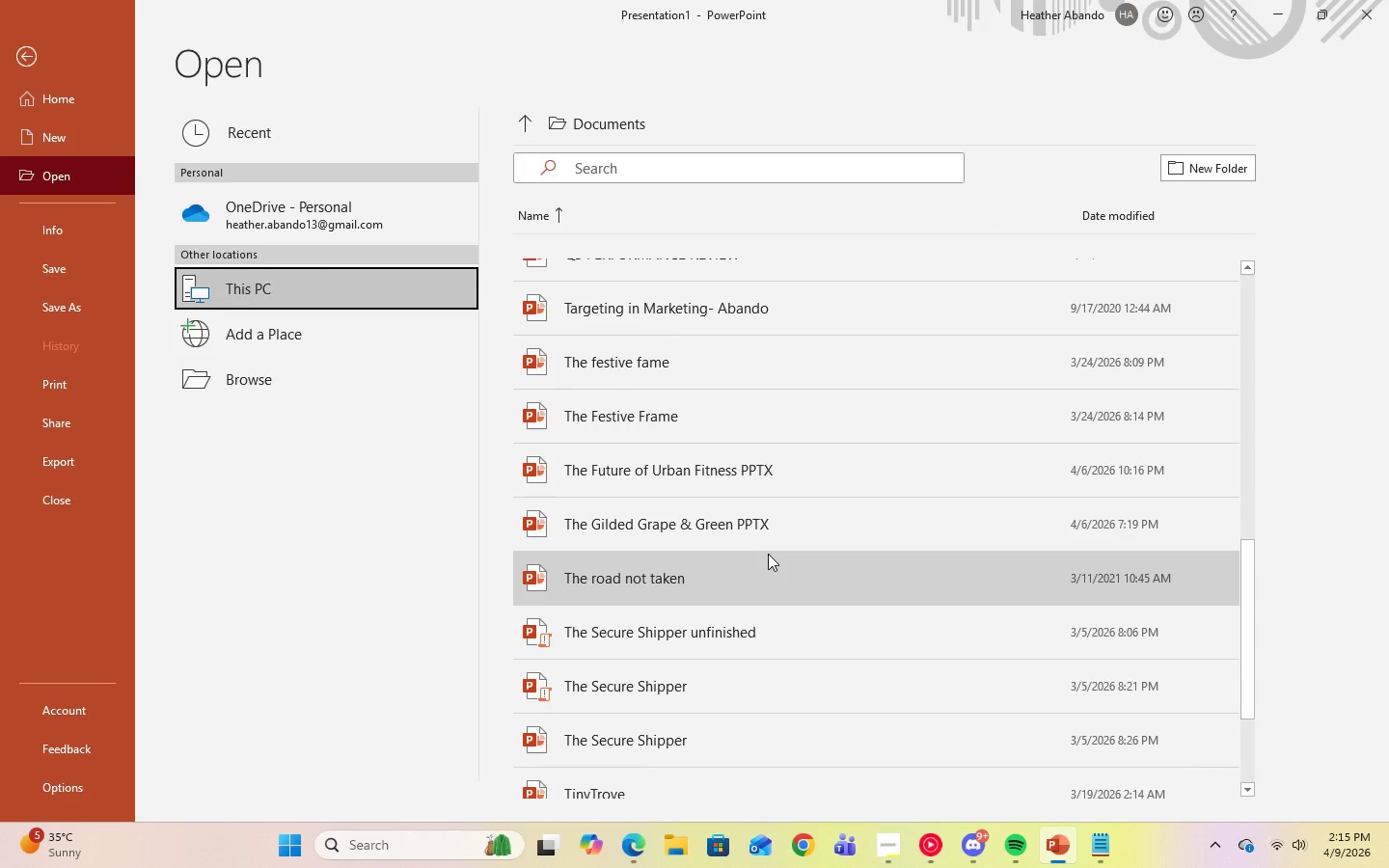 
scroll: coordinate [858, 474], scroll_direction: up, amount: 35.0
 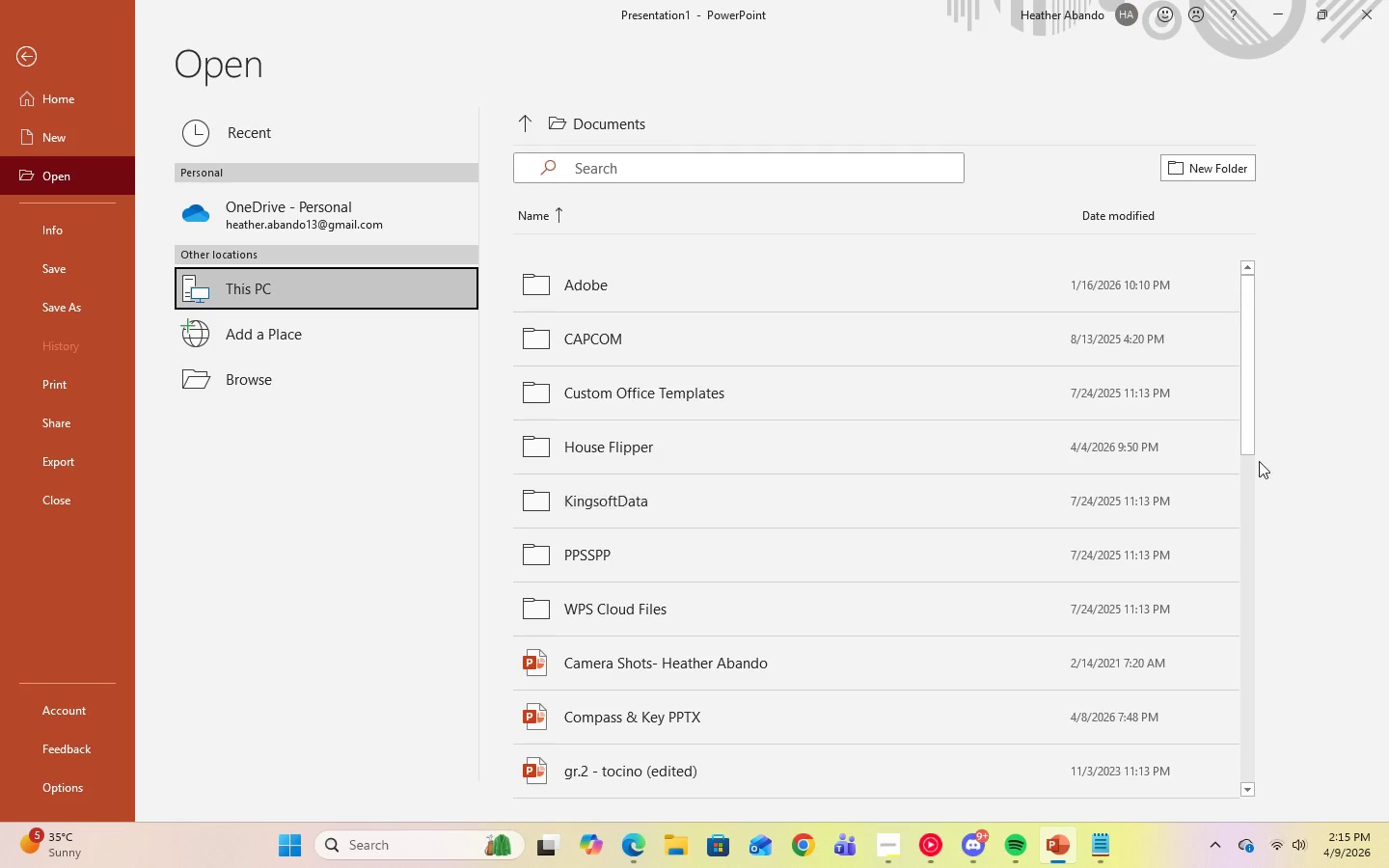 
left_click_drag(start_coordinate=[1238, 406], to_coordinate=[1240, 417])
 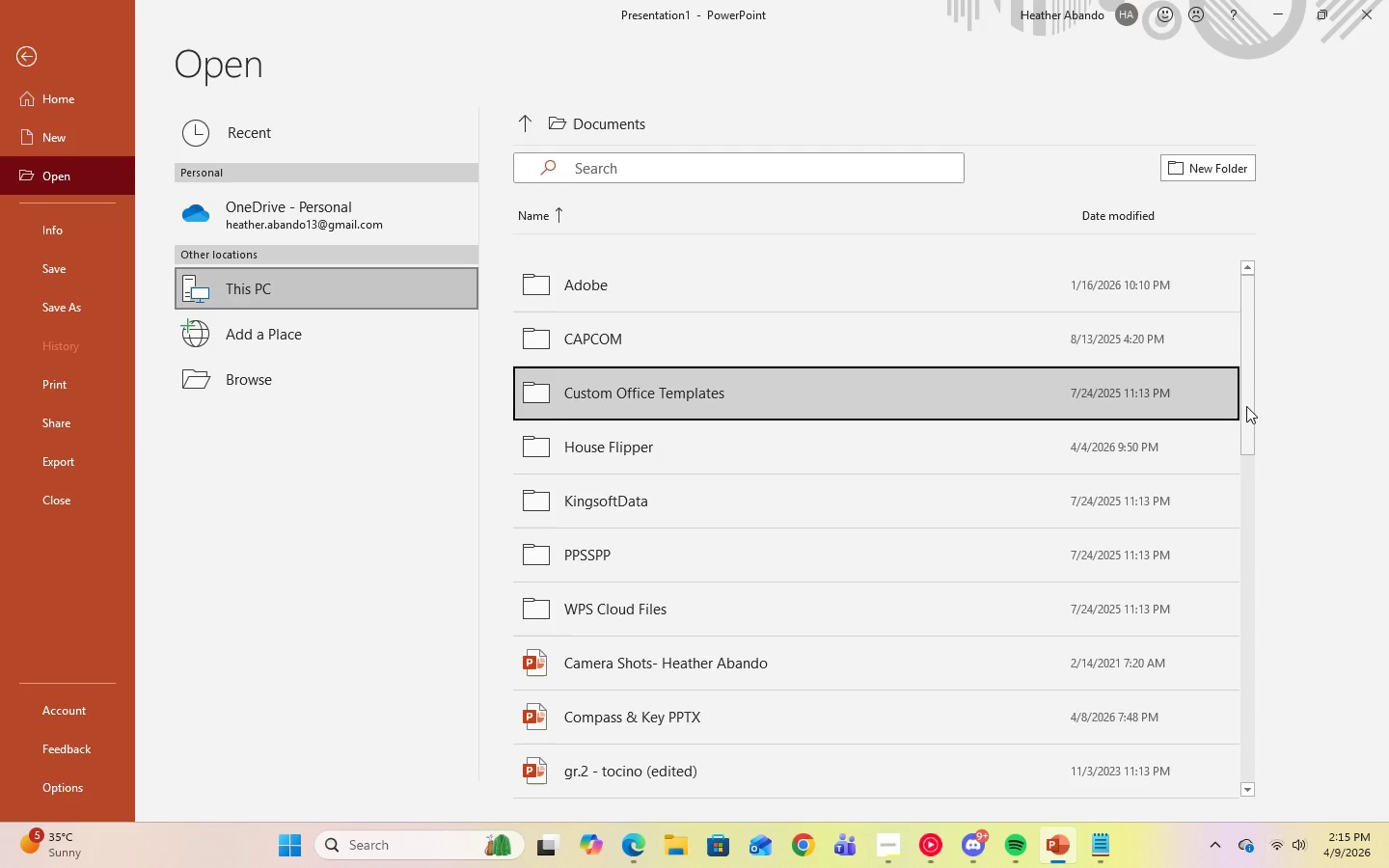 
left_click_drag(start_coordinate=[1246, 406], to_coordinate=[1281, 779])
 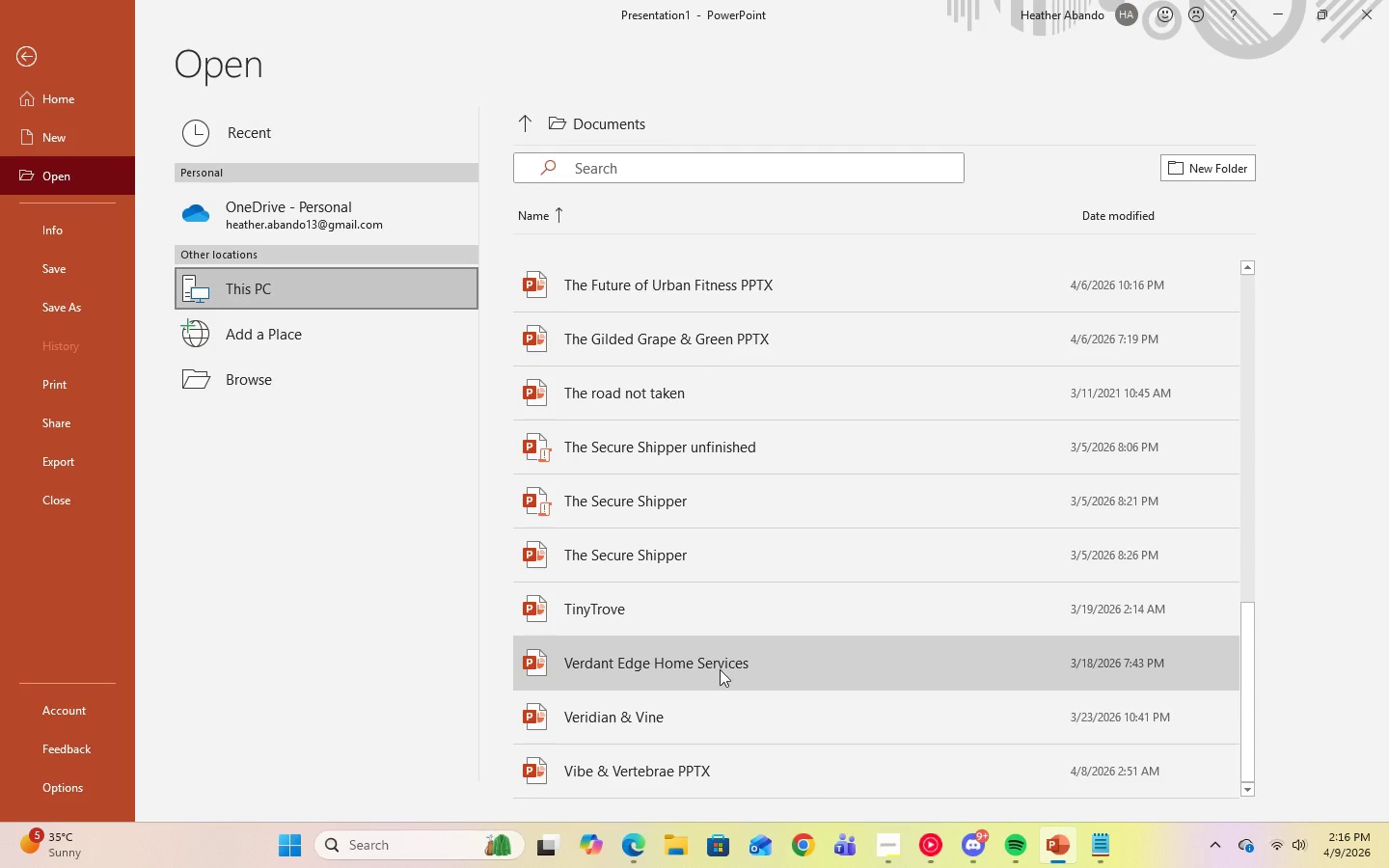 
scroll: coordinate [719, 670], scroll_direction: up, amount: 21.0
 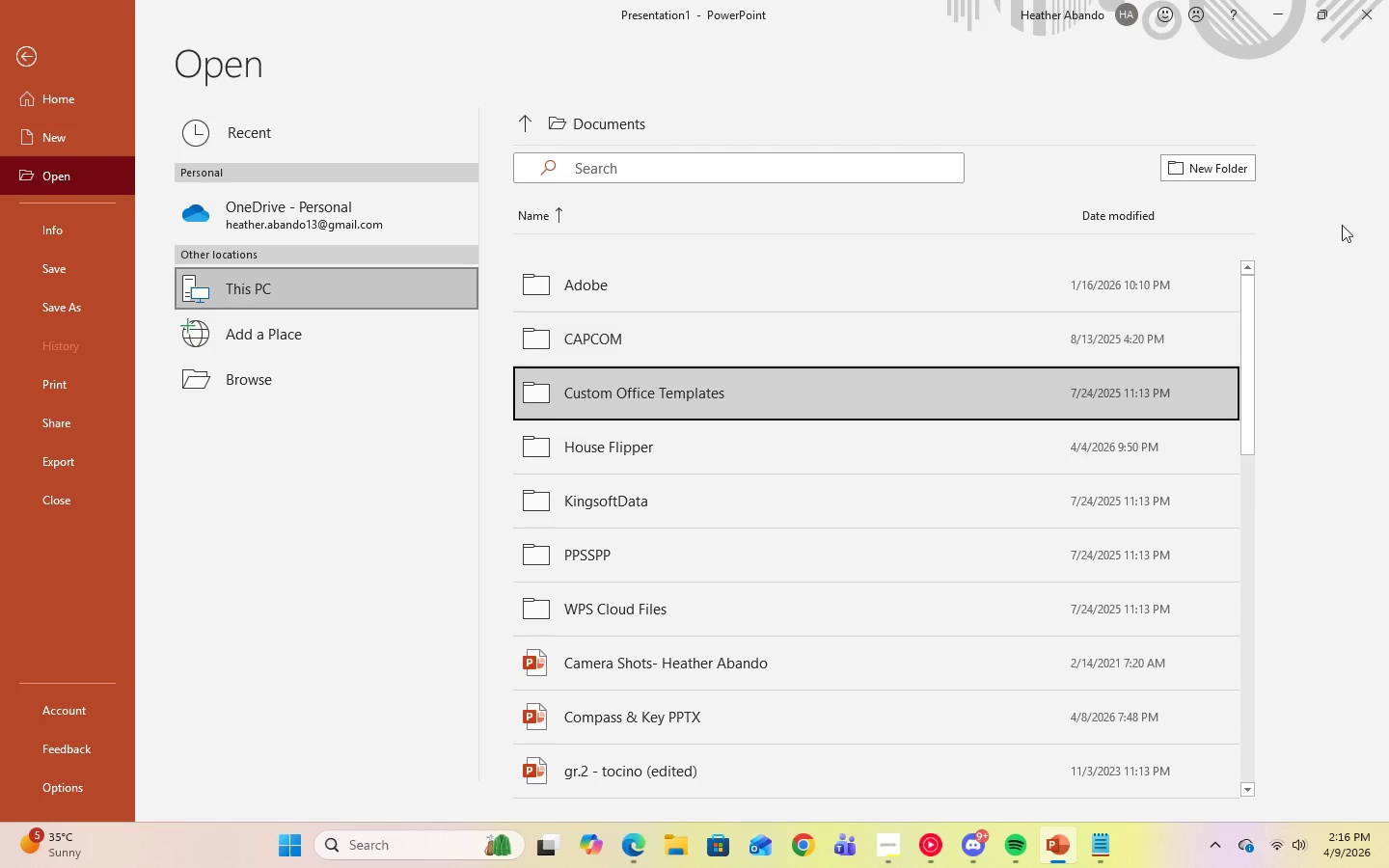 
left_click([1368, 258])
 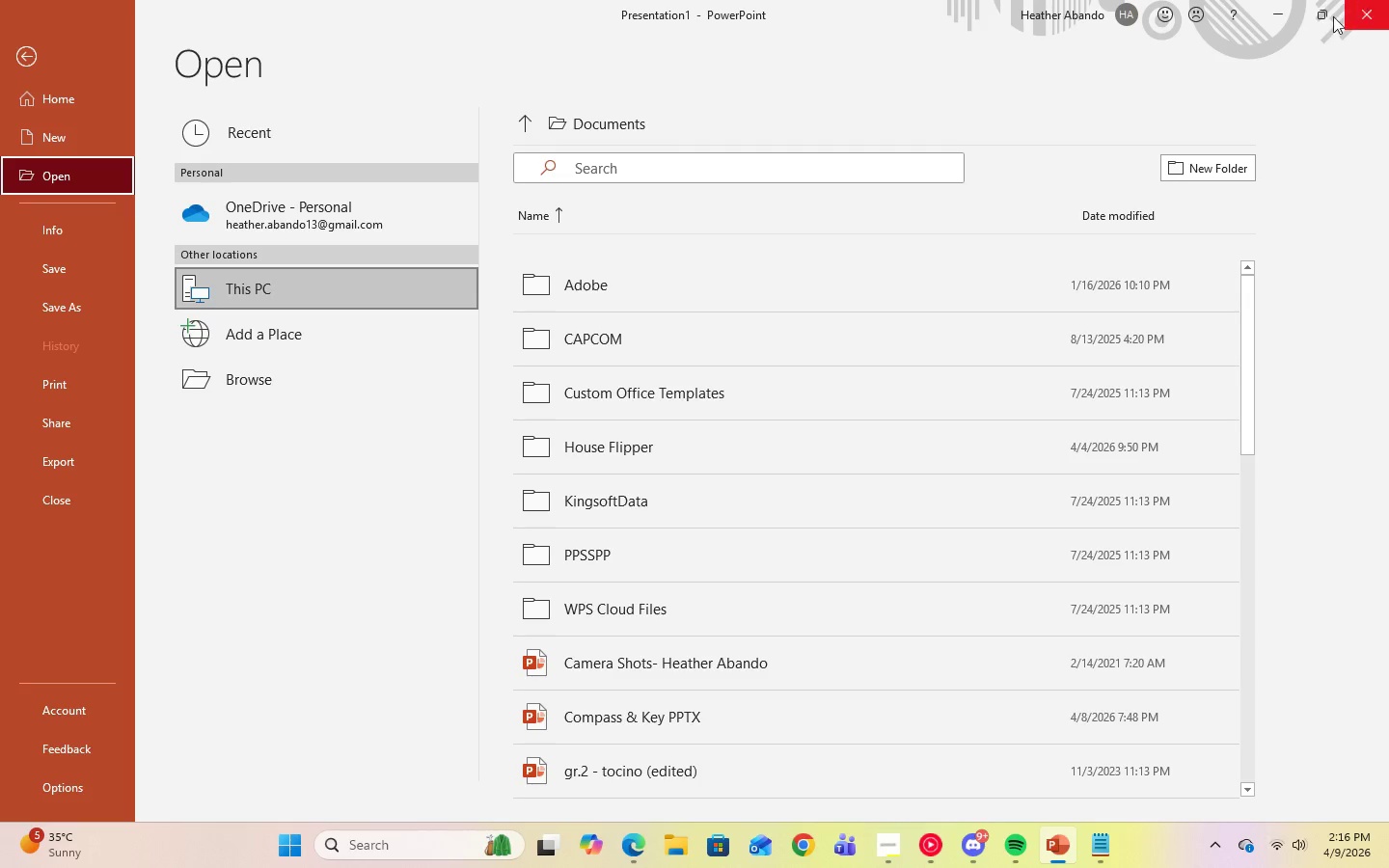 
left_click([1287, 14])
 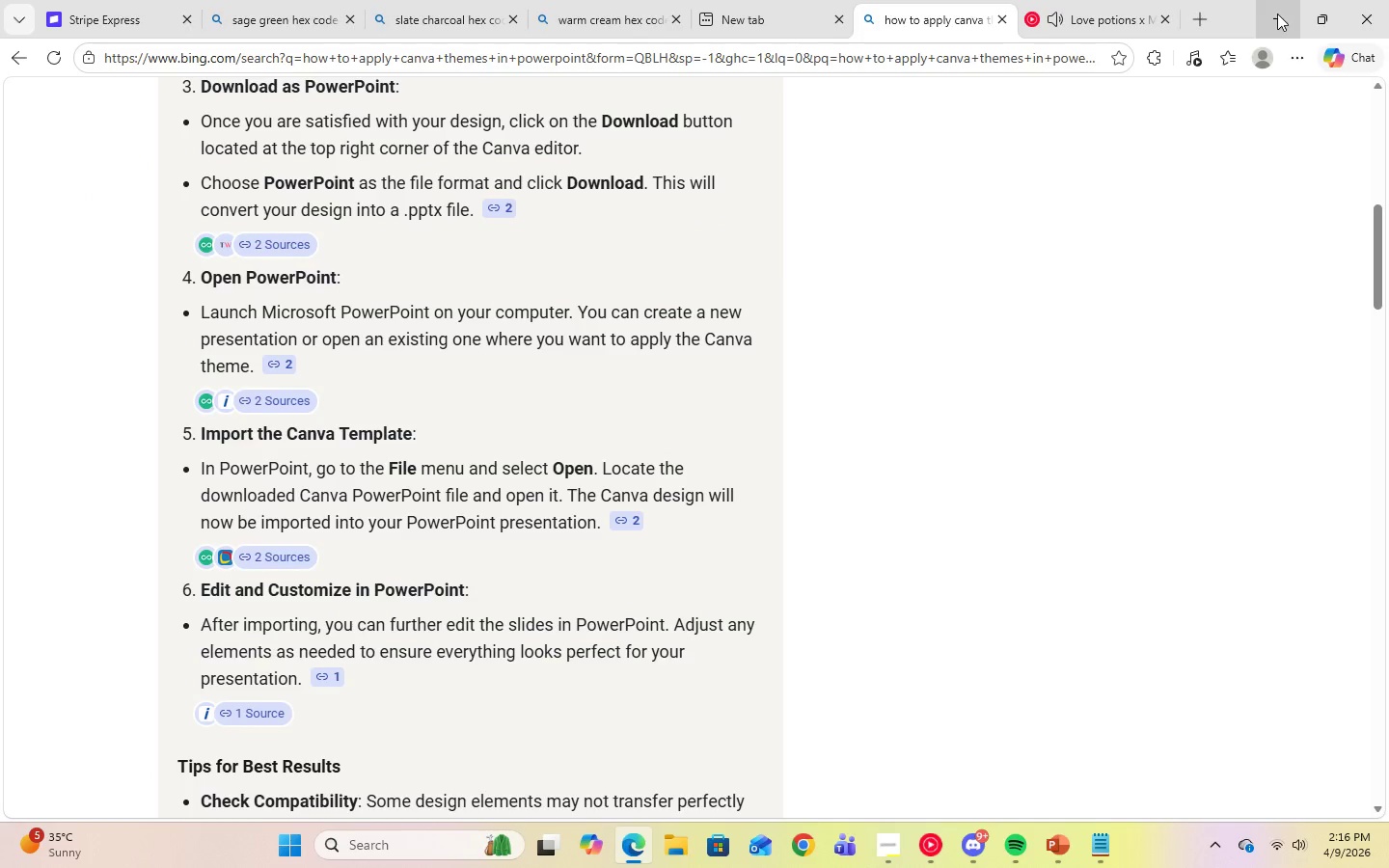 
scroll: coordinate [732, 492], scroll_direction: up, amount: 8.0
 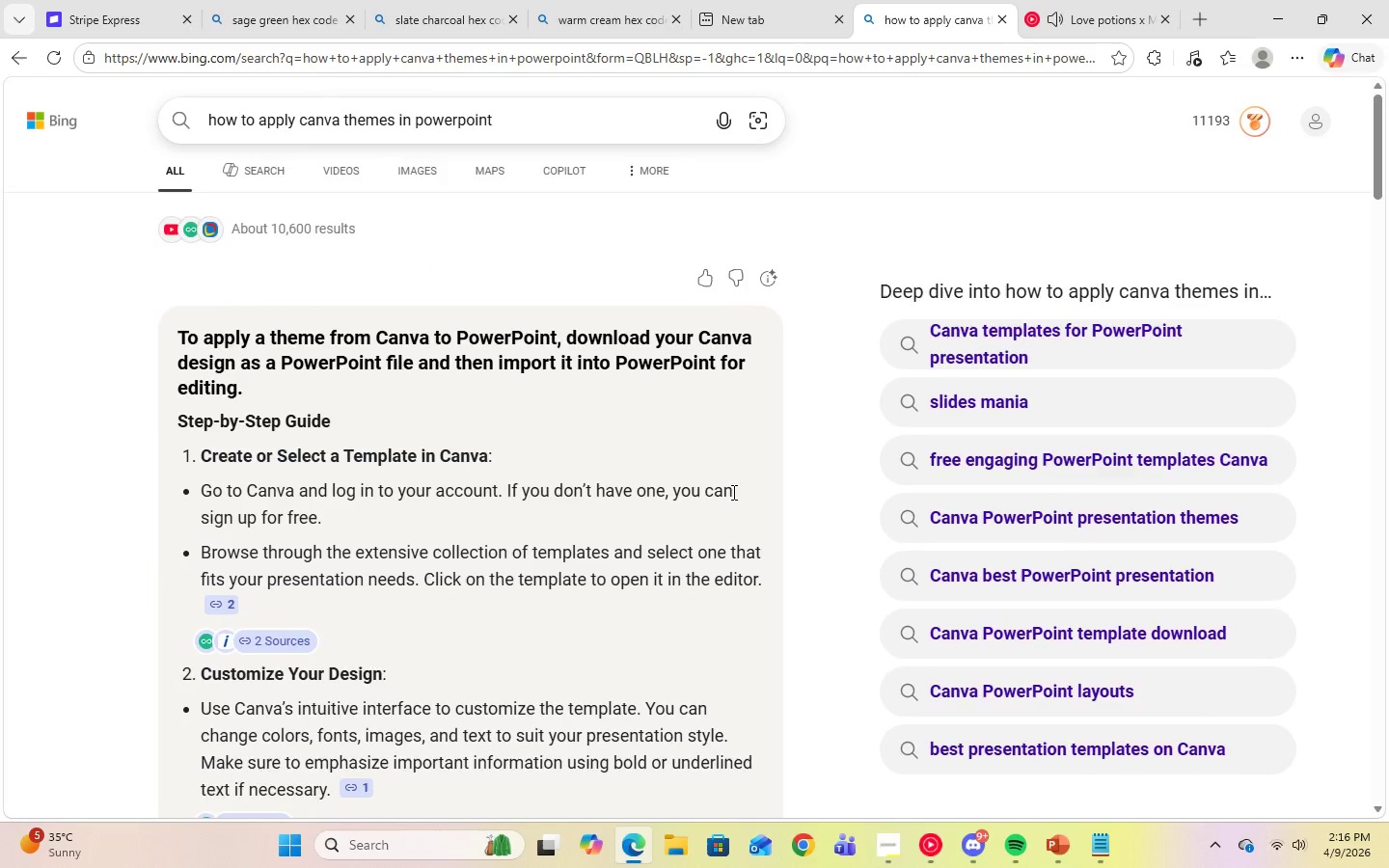 
scroll: coordinate [732, 492], scroll_direction: down, amount: 8.0